 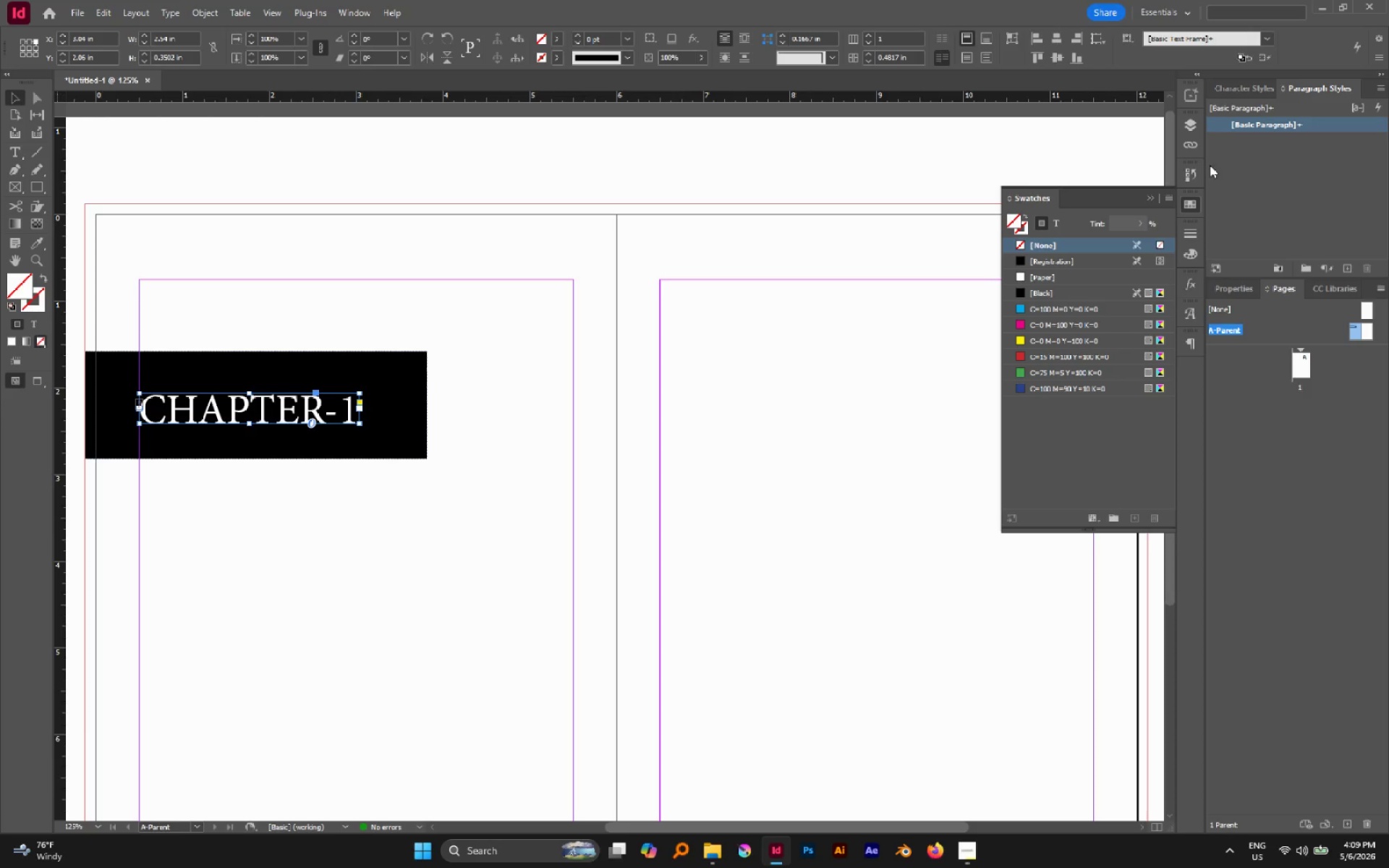 
left_click([1241, 287])
 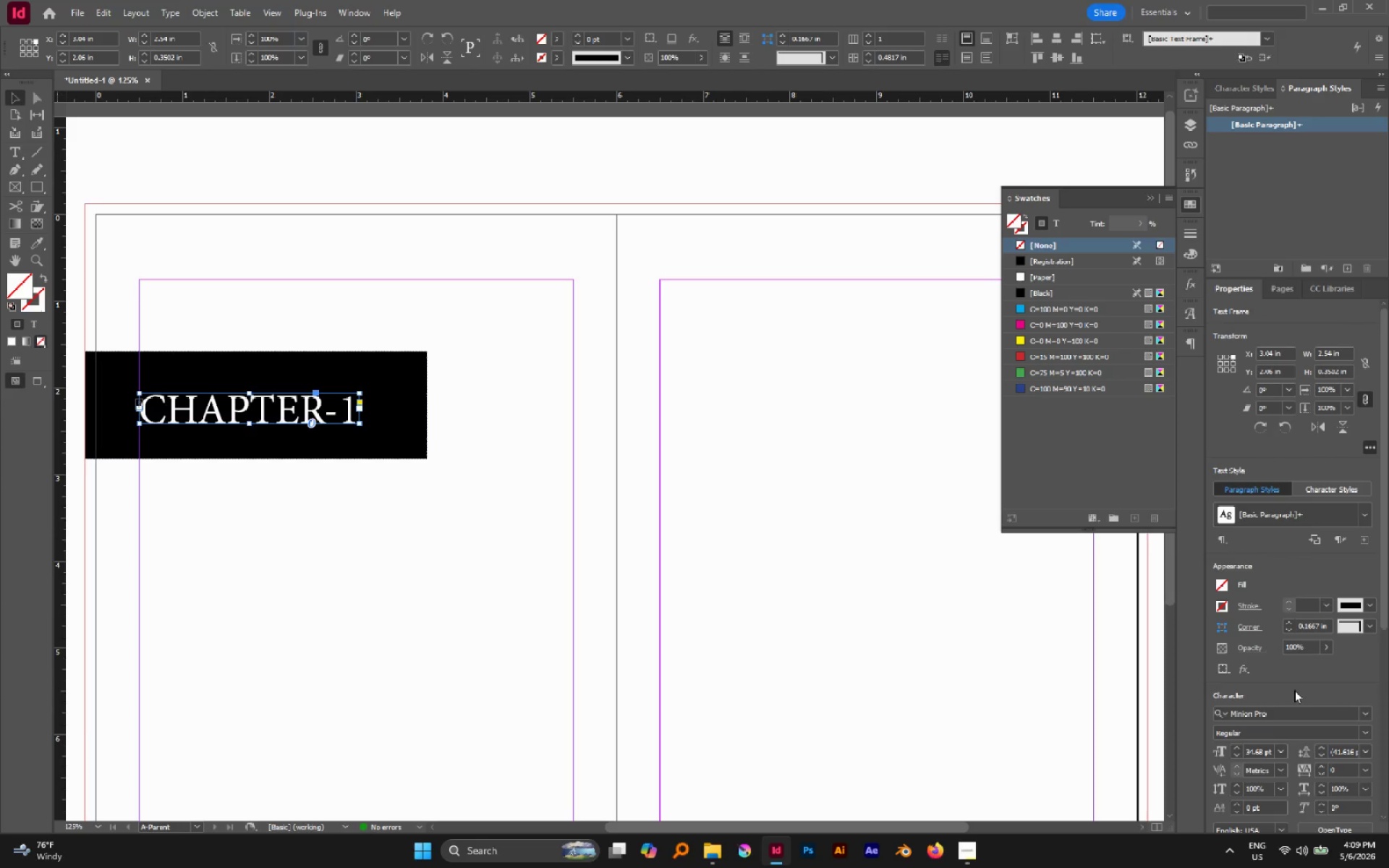 
left_click([1278, 712])
 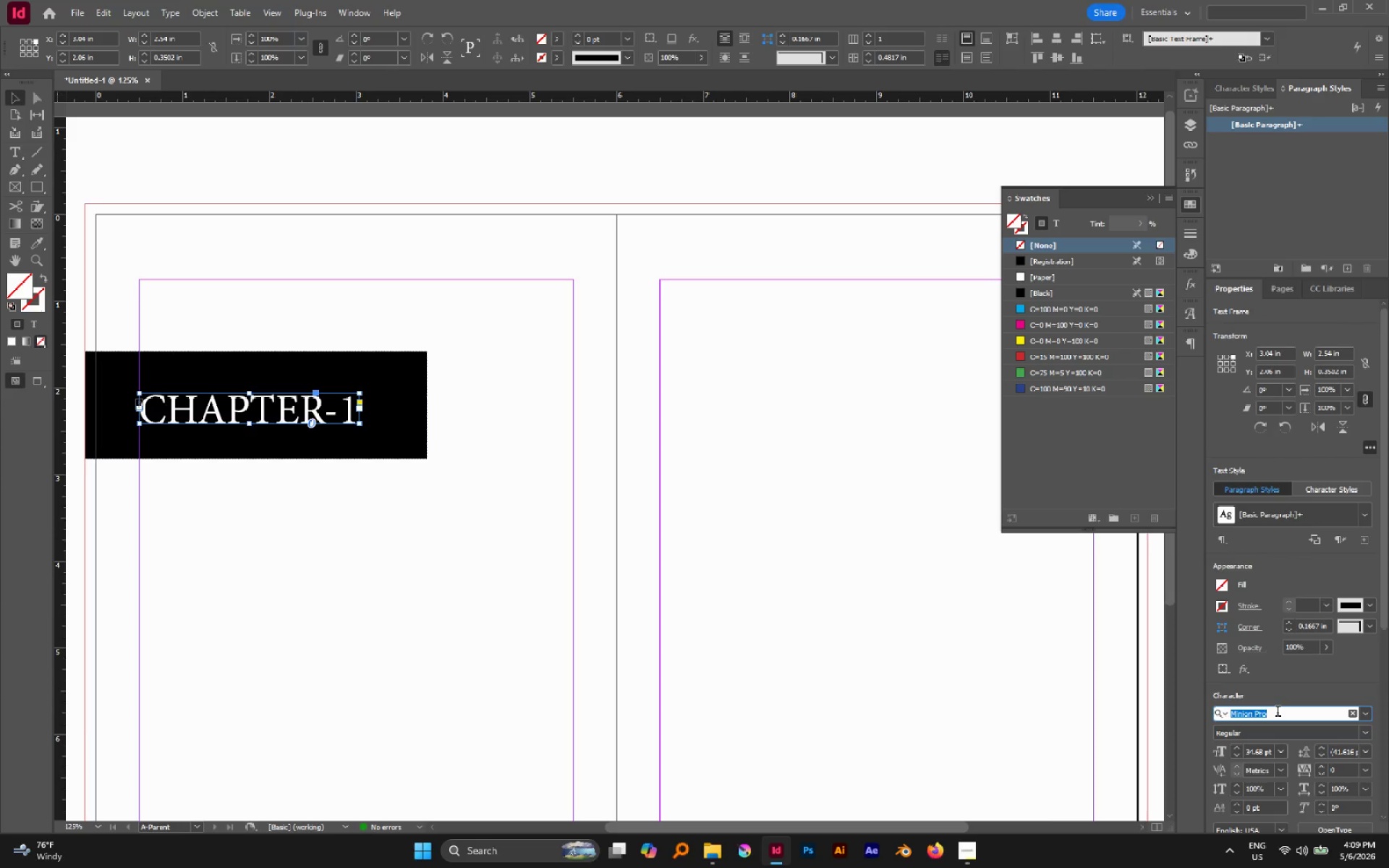 
type(MONTE)
key(Backspace)
 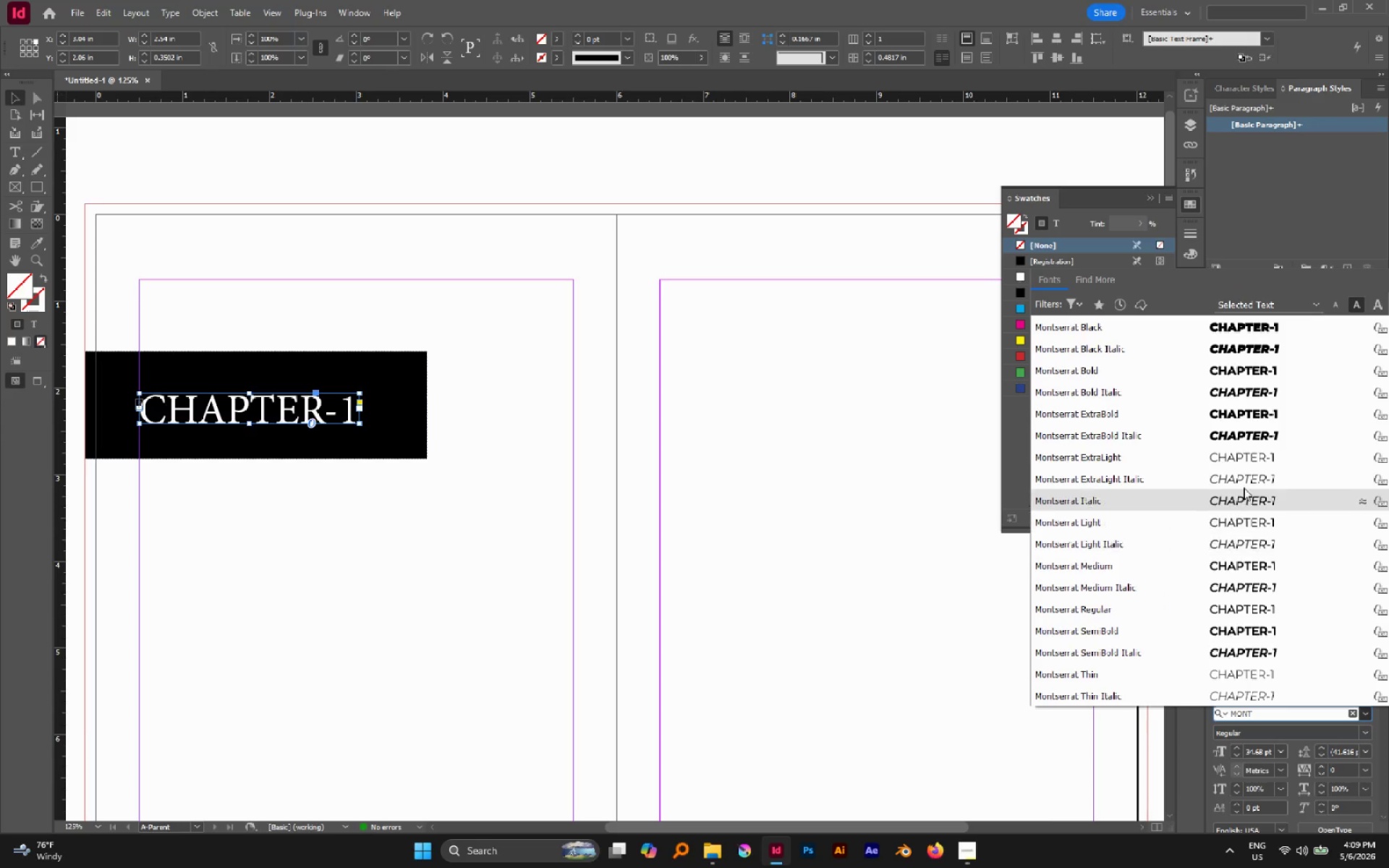 
left_click([1124, 377])
 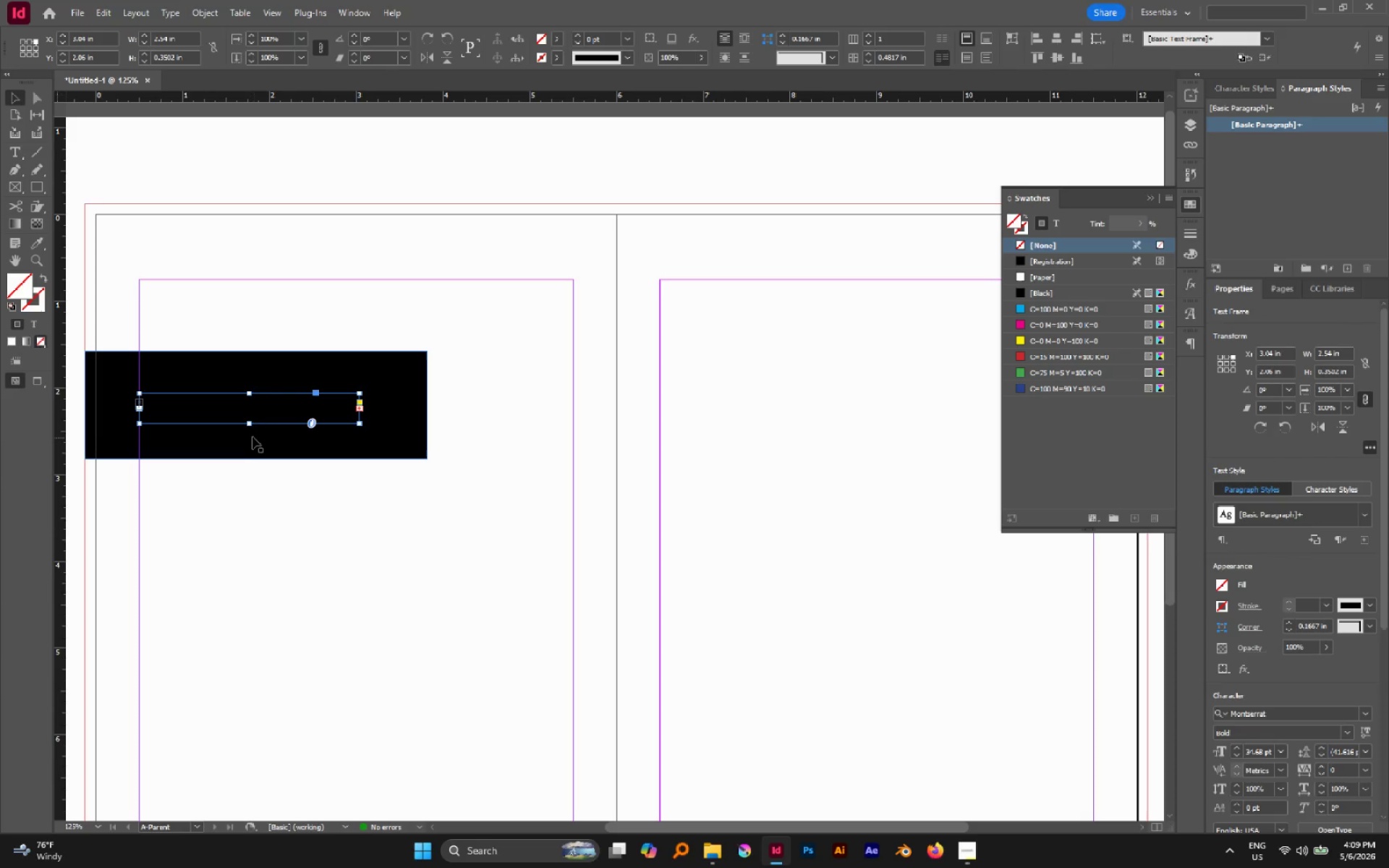 
left_click_drag(start_coordinate=[248, 425], to_coordinate=[254, 446])
 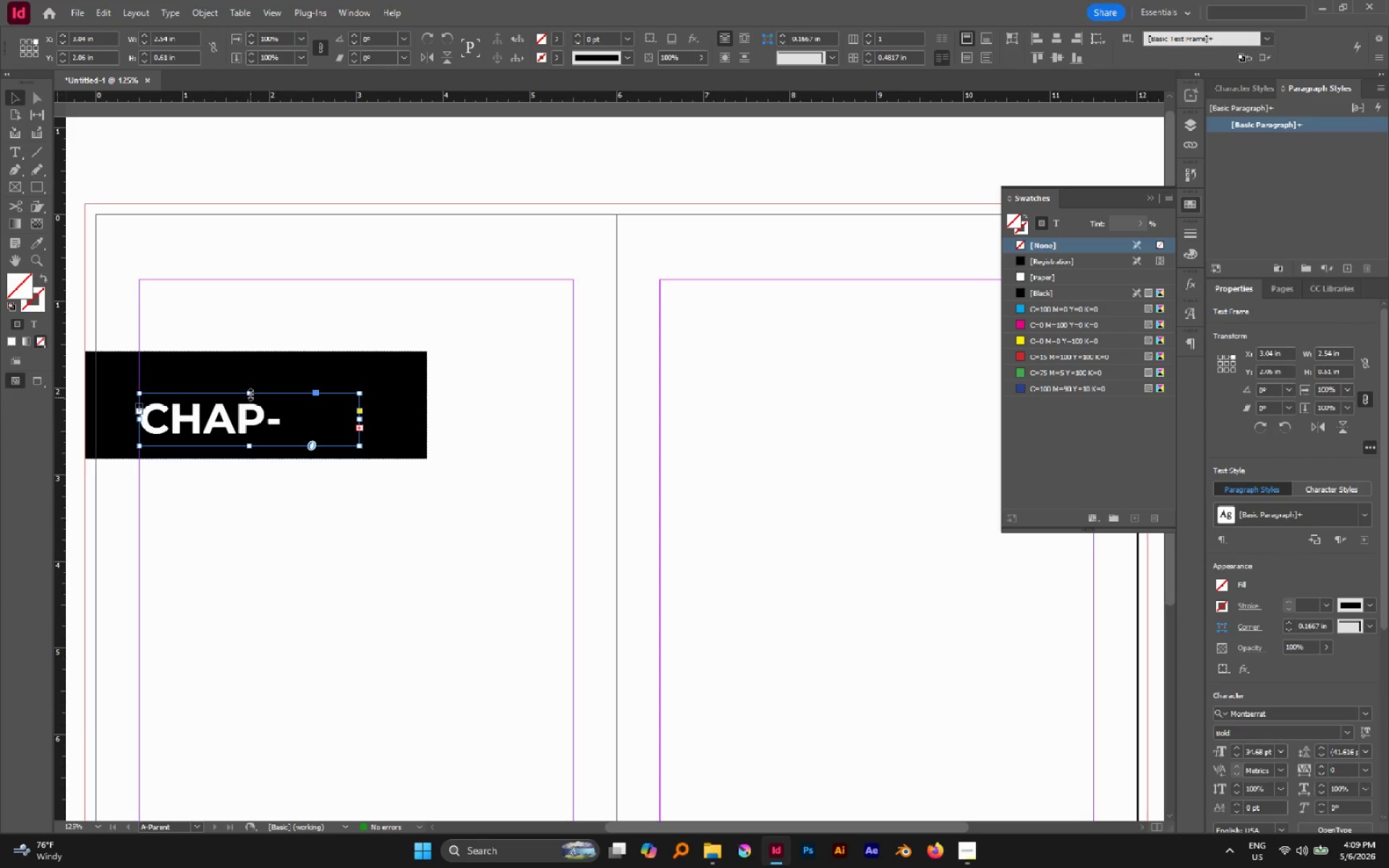 
left_click_drag(start_coordinate=[250, 392], to_coordinate=[249, 380])
 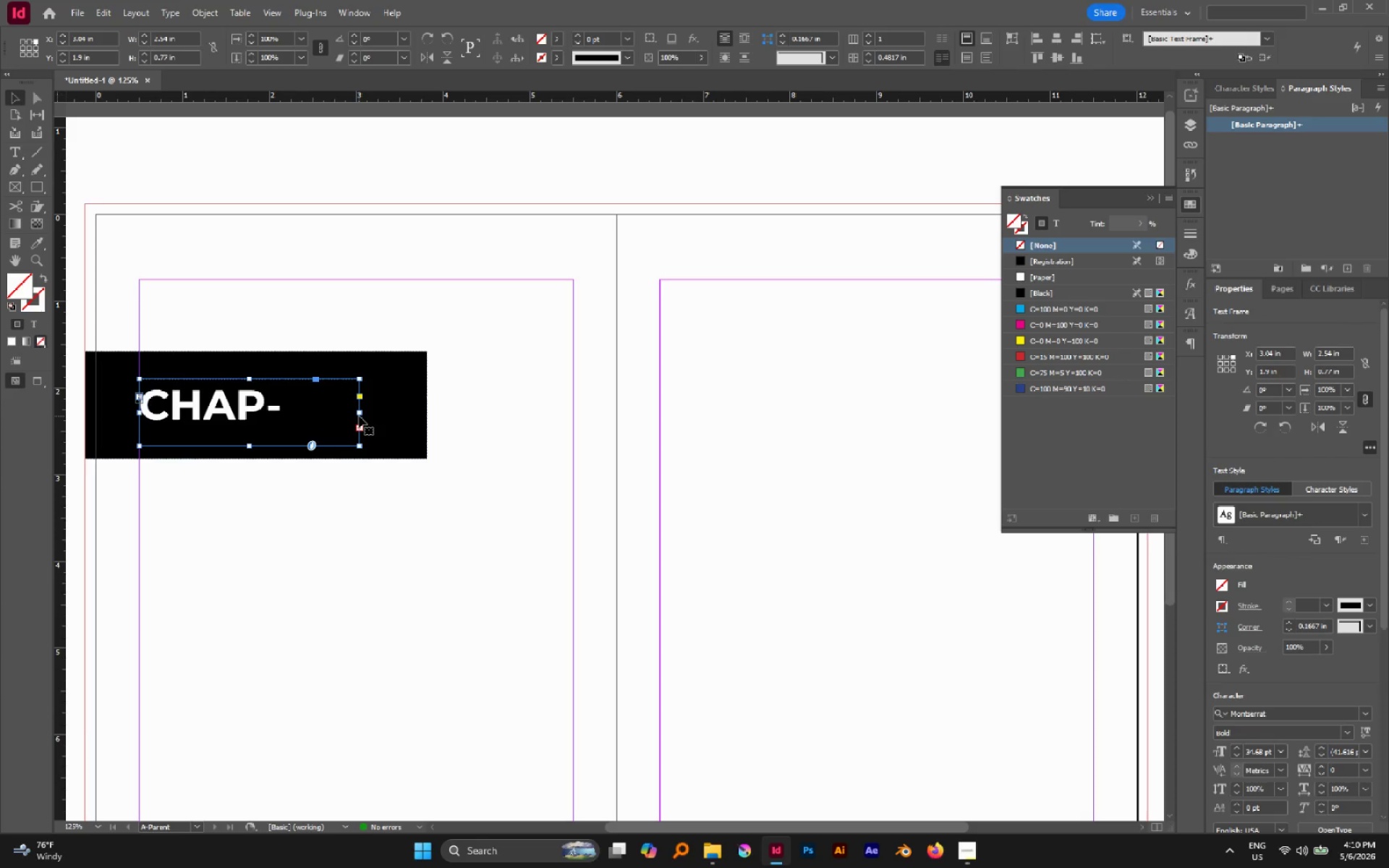 
left_click_drag(start_coordinate=[361, 412], to_coordinate=[412, 415])
 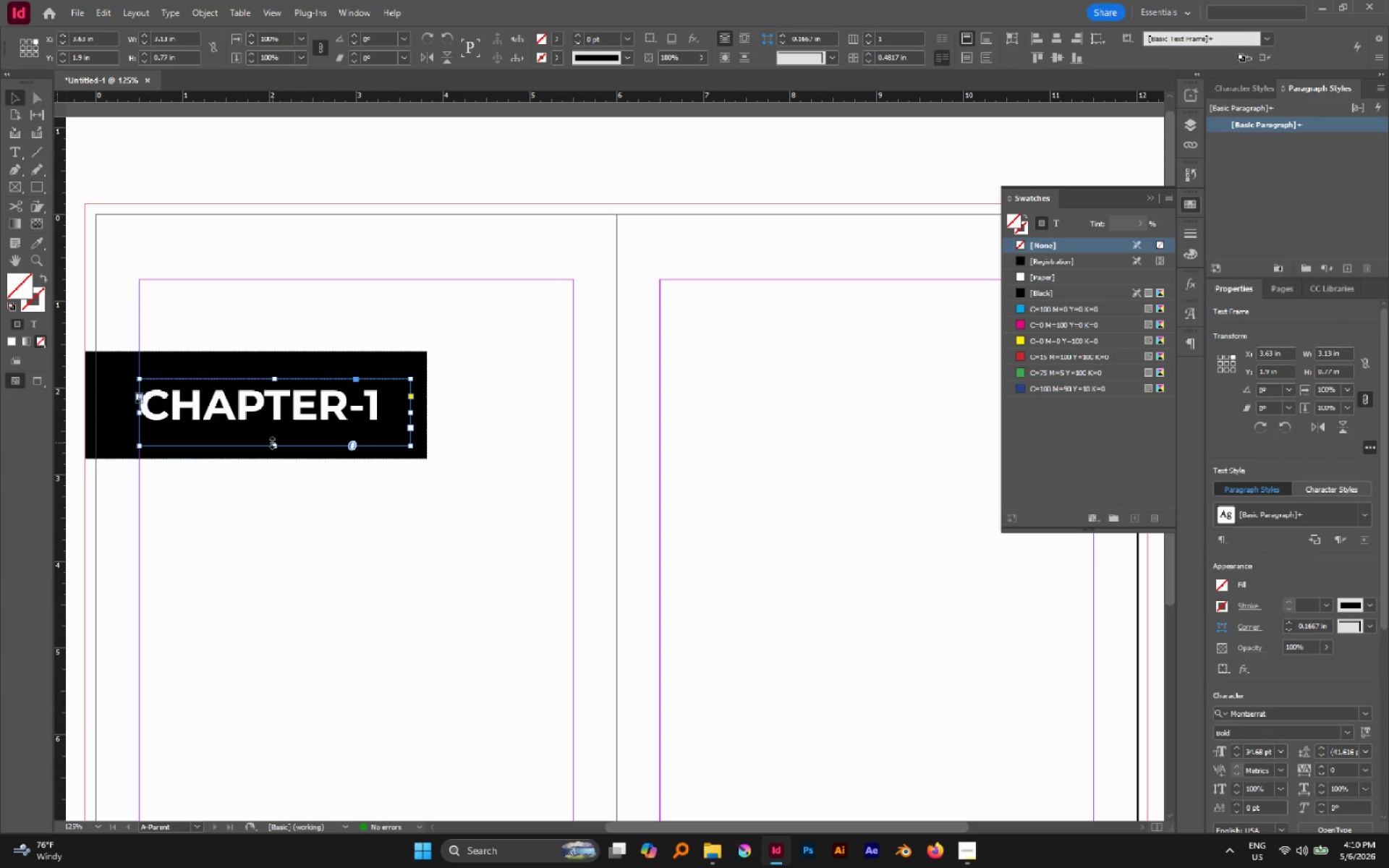 
left_click_drag(start_coordinate=[272, 444], to_coordinate=[268, 431])
 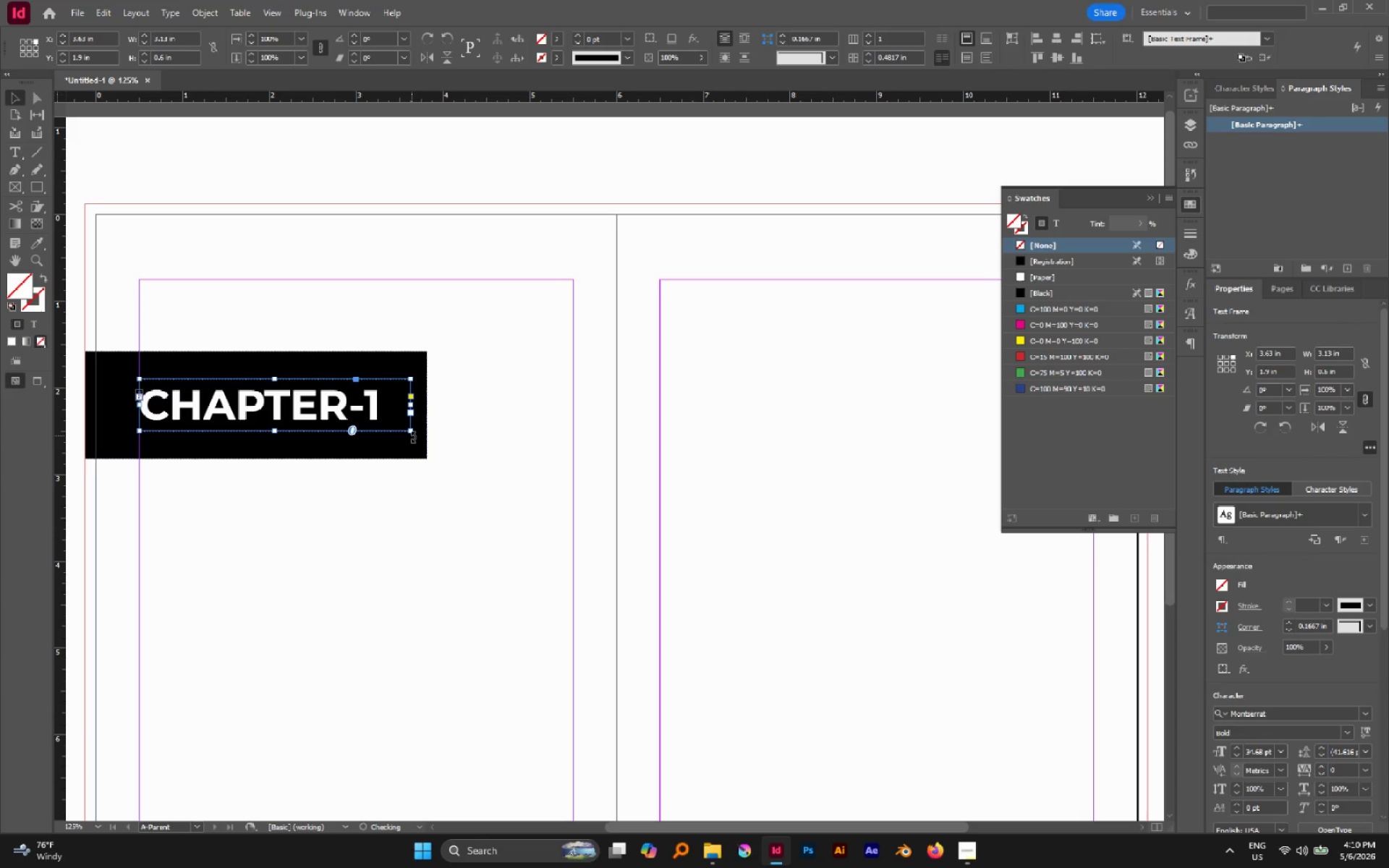 
hold_key(key=ControlLeft, duration=2.05)
hold_key(key=ShiftLeft, duration=1.86)
left_click_drag(start_coordinate=[412, 433], to_coordinate=[464, 450])
 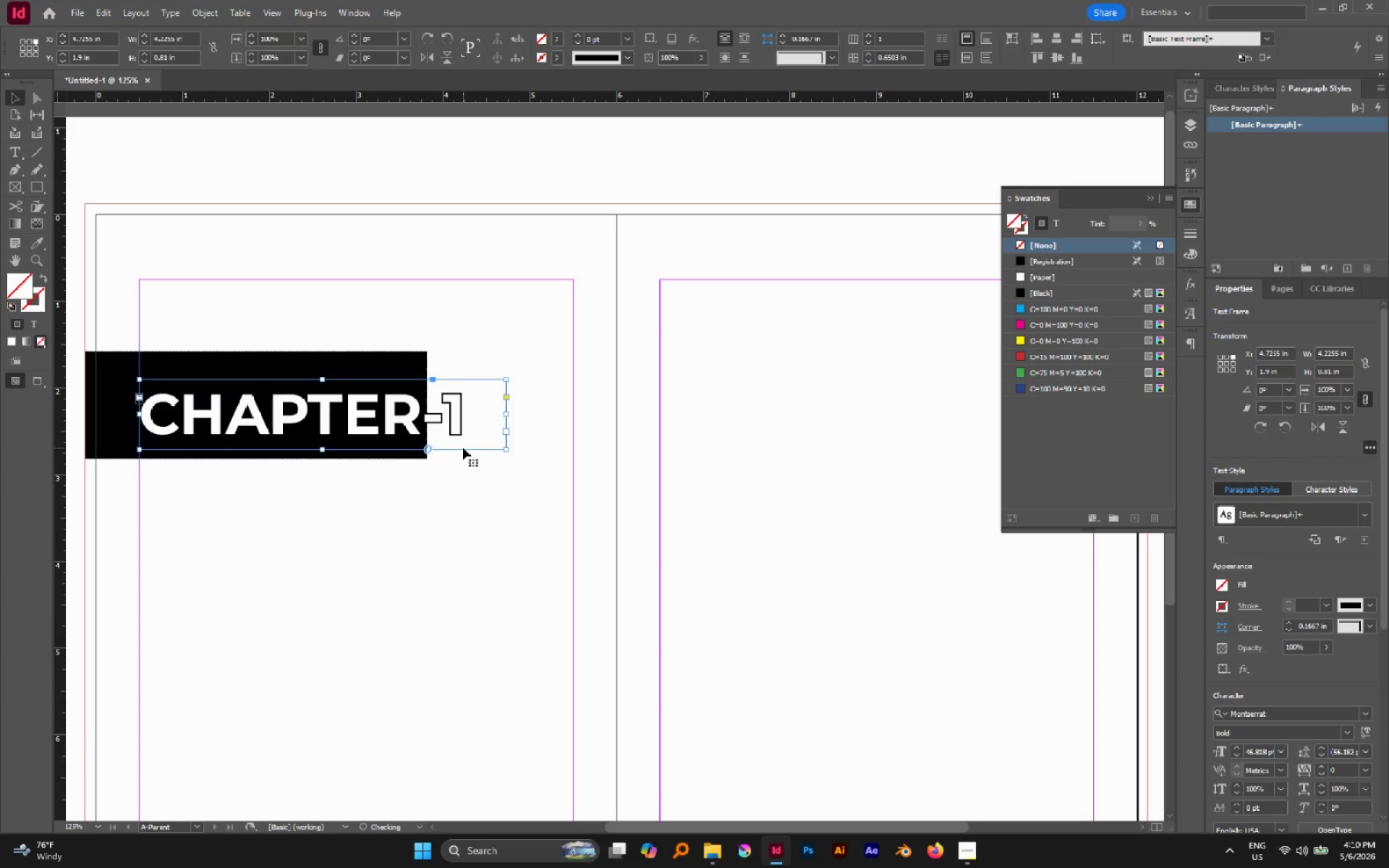 
hold_key(key=ControlLeft, duration=0.45)
 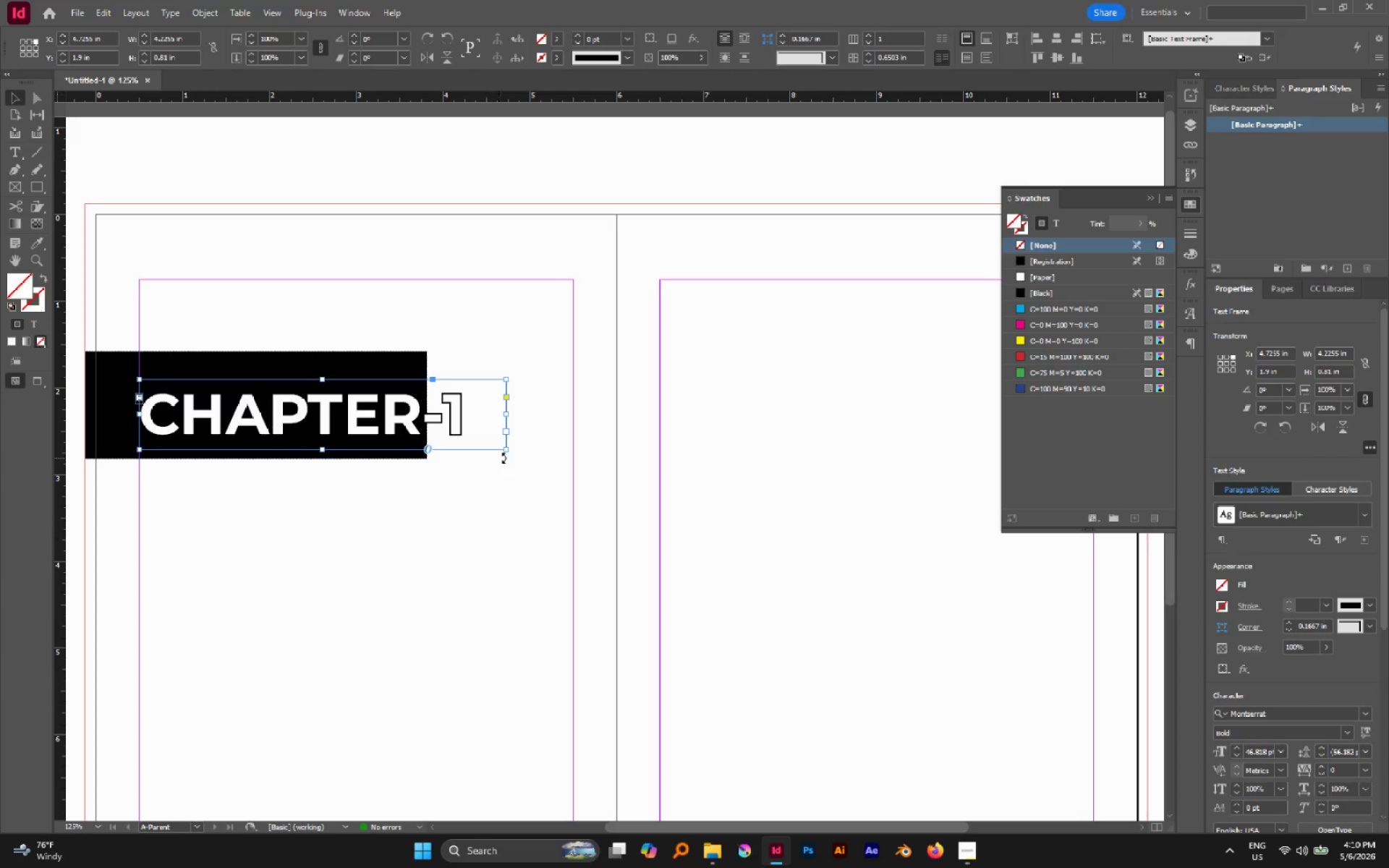 
hold_key(key=ControlLeft, duration=2.75)
hold_key(key=ShiftLeft, duration=2.67)
left_click_drag(start_coordinate=[509, 451], to_coordinate=[466, 434])
 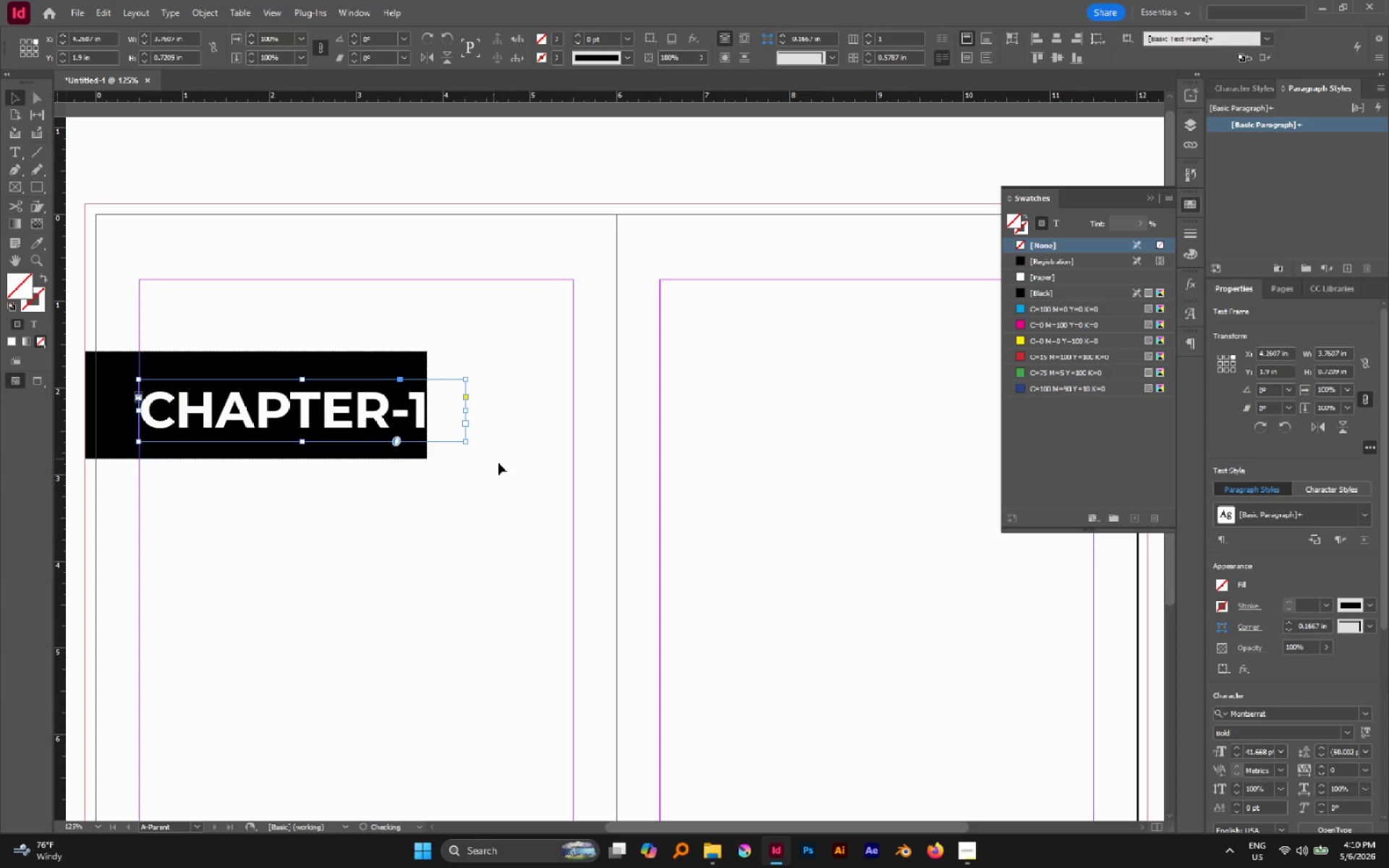 
left_click([501, 465])
 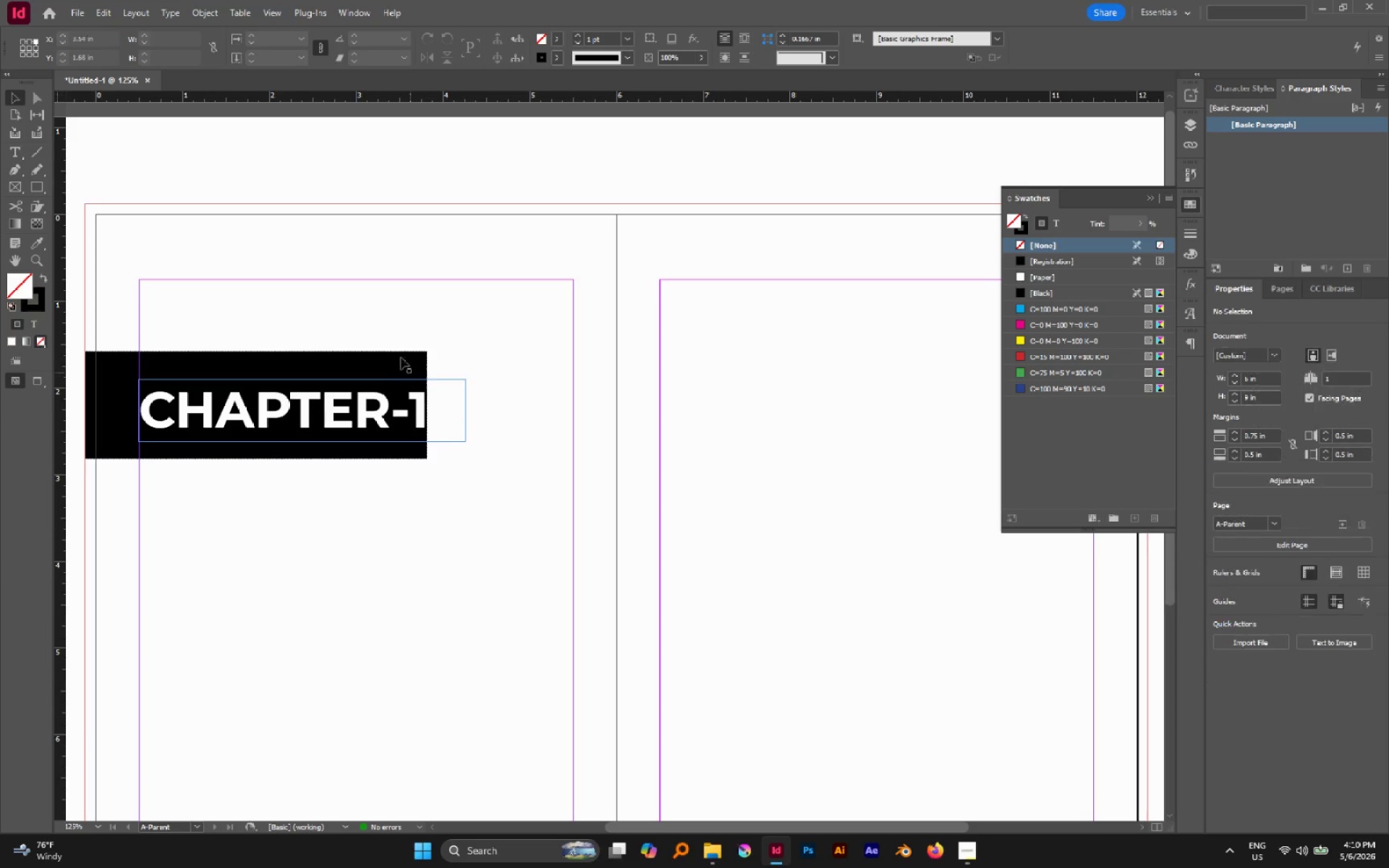 
left_click([398, 354])
 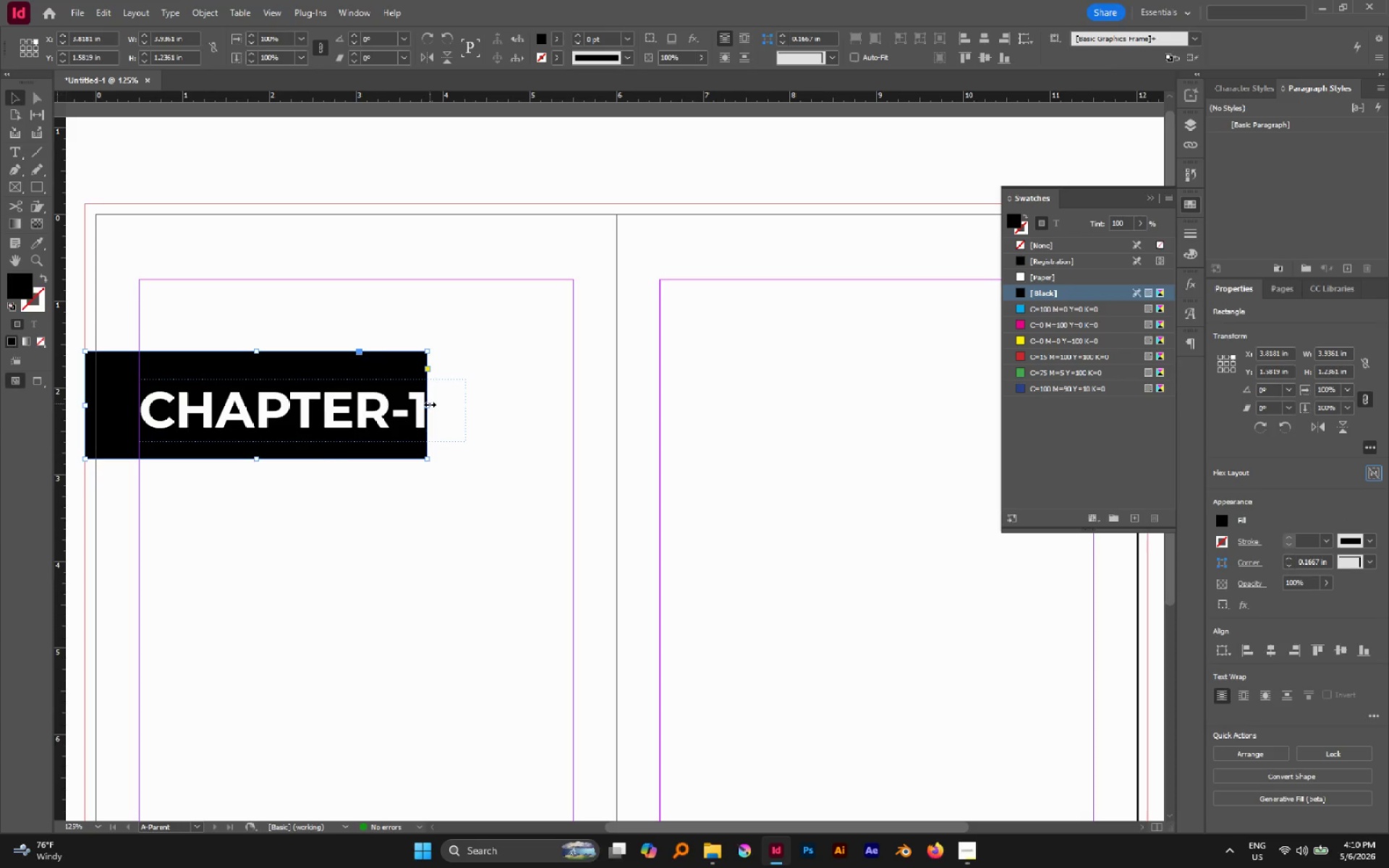 
left_click_drag(start_coordinate=[430, 406], to_coordinate=[457, 410])
 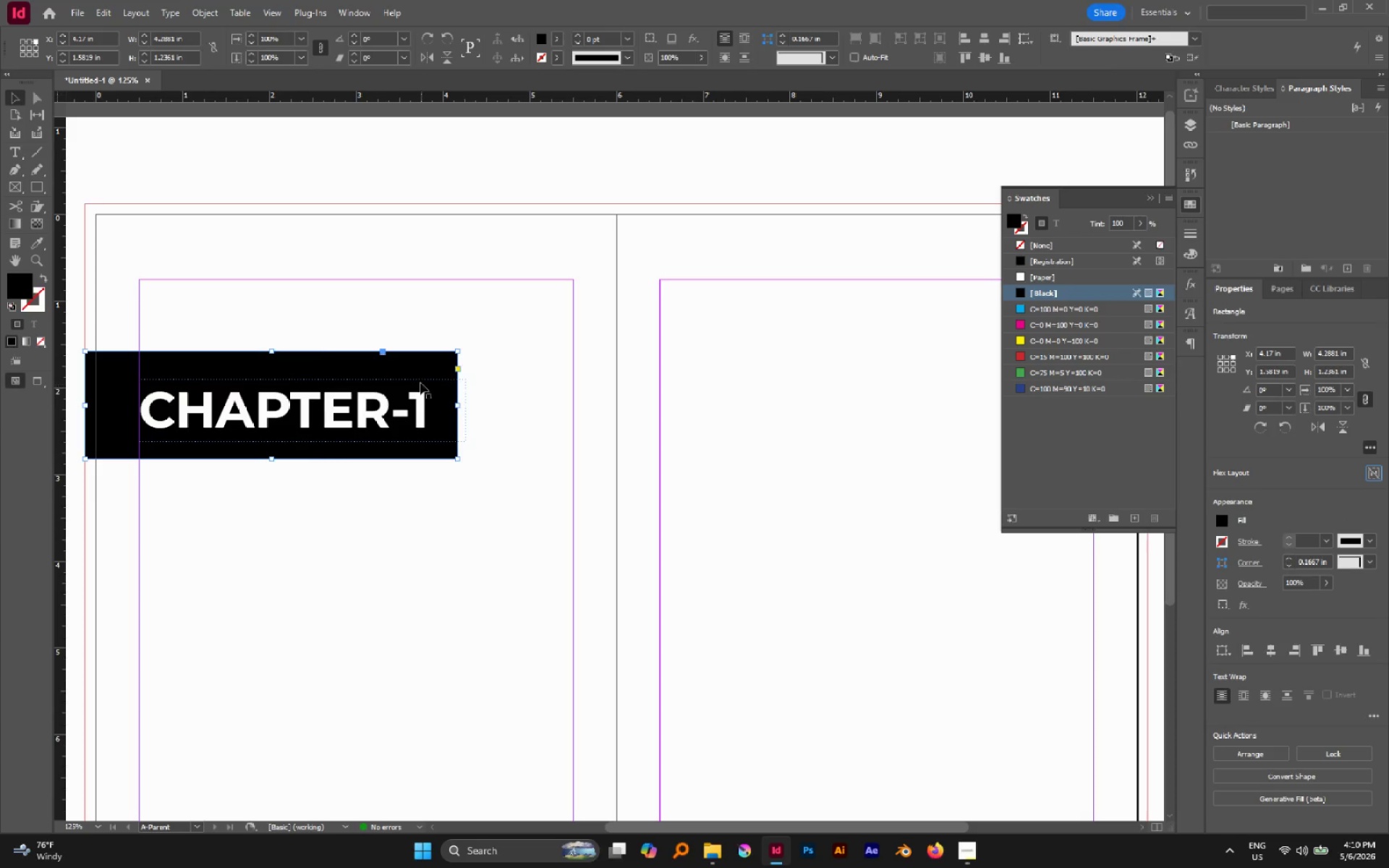 
left_click([420, 383])
 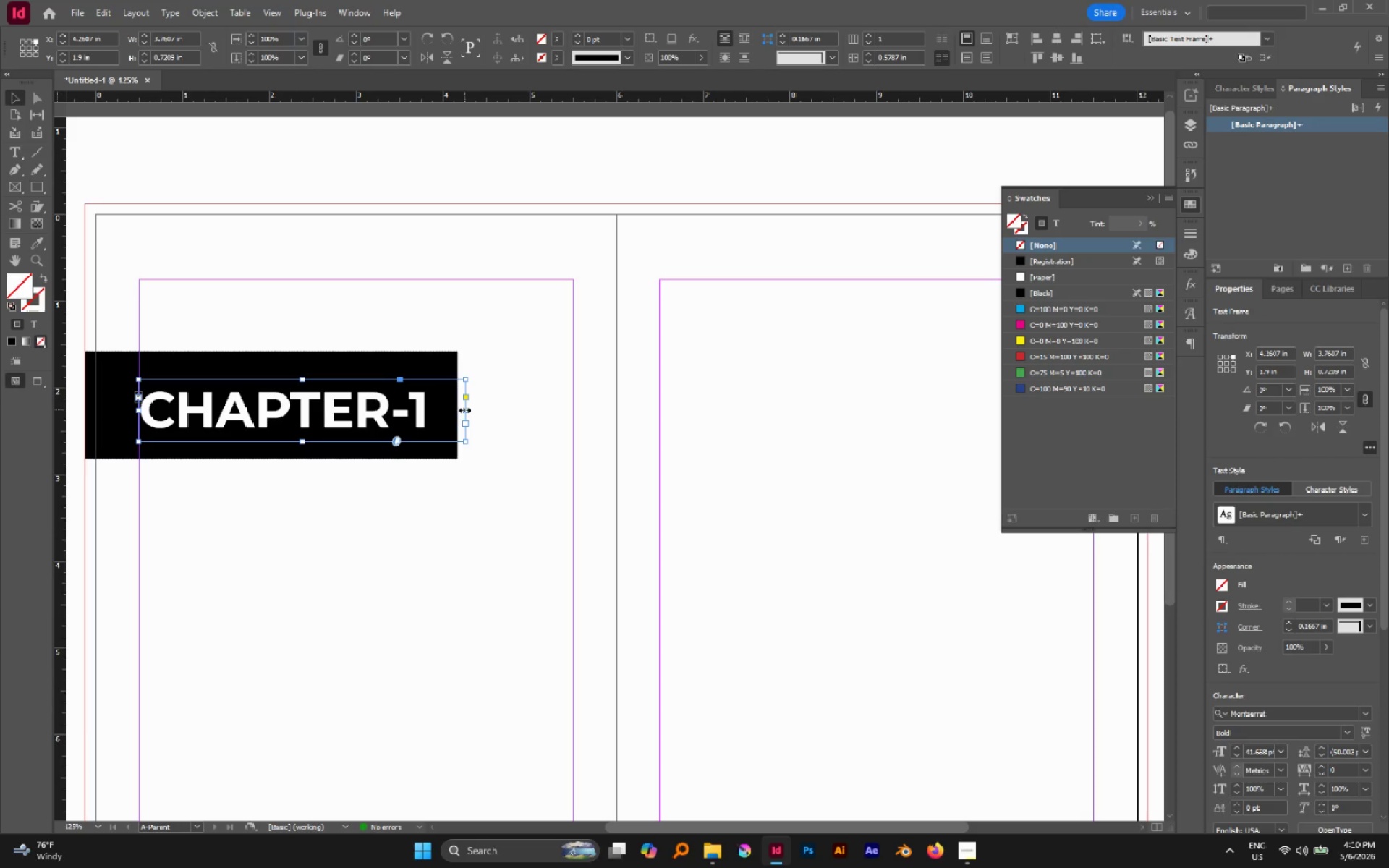 
left_click_drag(start_coordinate=[464, 410], to_coordinate=[457, 409])
 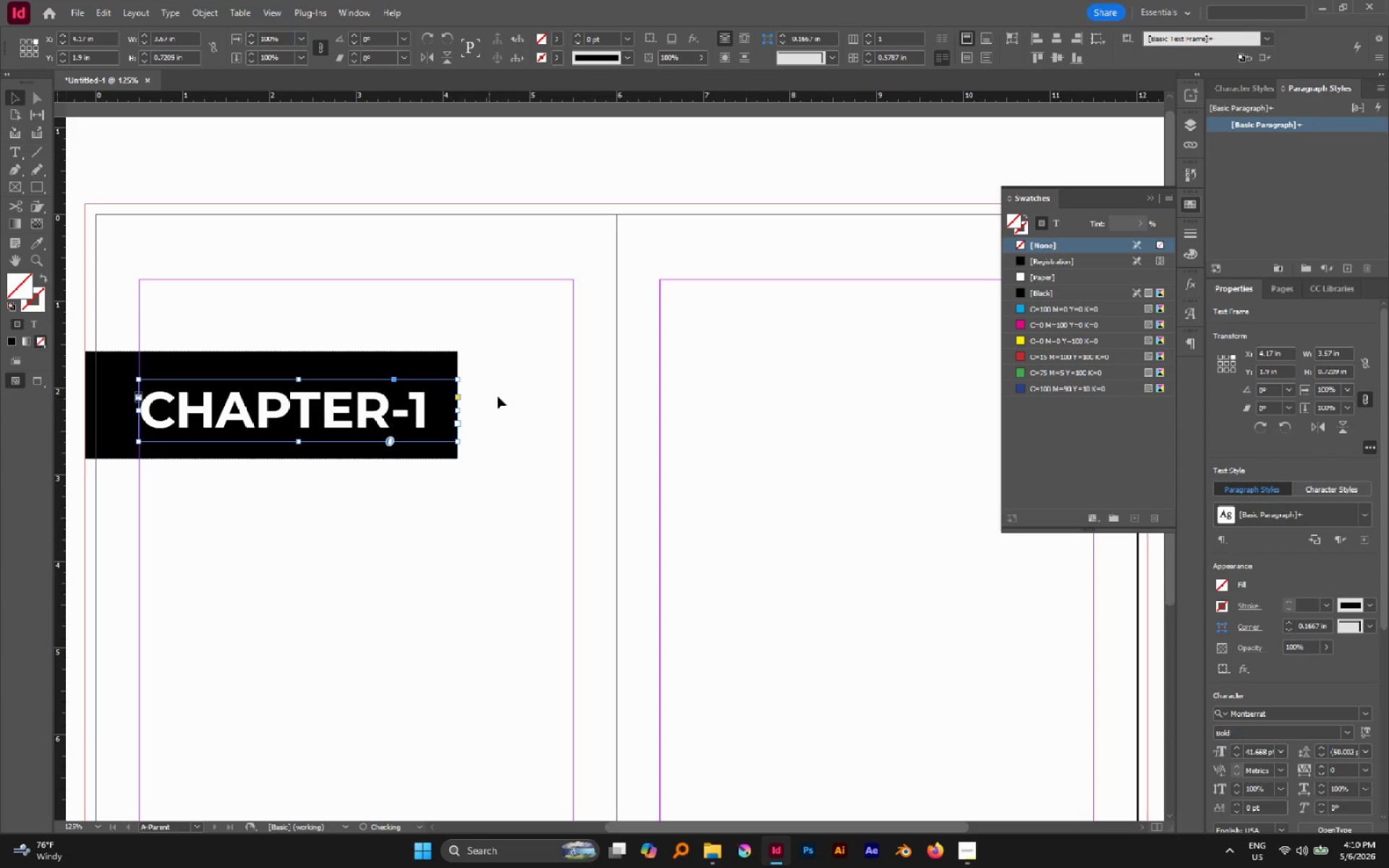 
left_click([498, 396])
 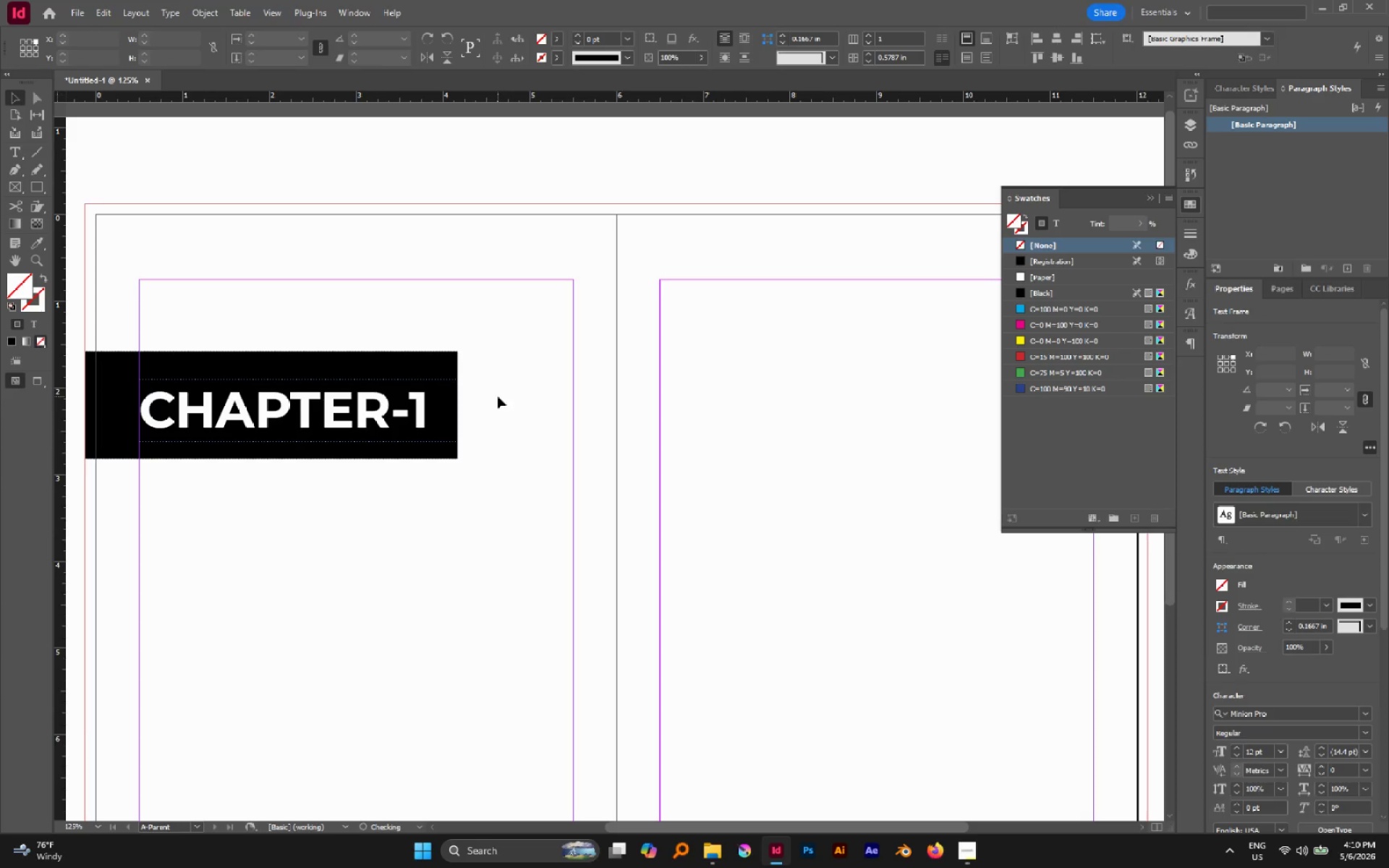 
hold_key(key=AltLeft, duration=1.03)
scroll: coordinate [498, 396], scroll_direction: none, amount: 0.0
 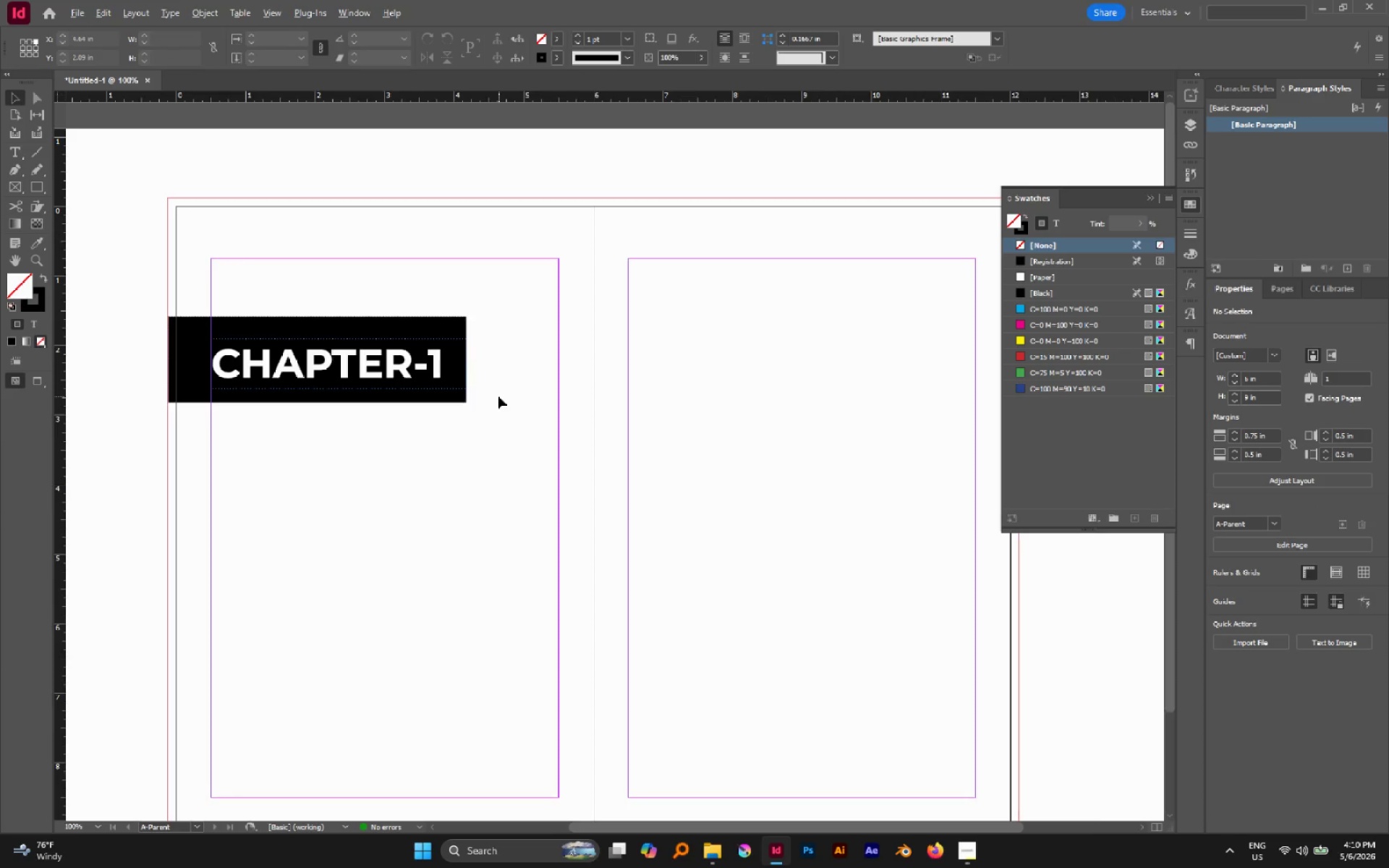 
scroll: coordinate [498, 396], scroll_direction: down, amount: 1.0
 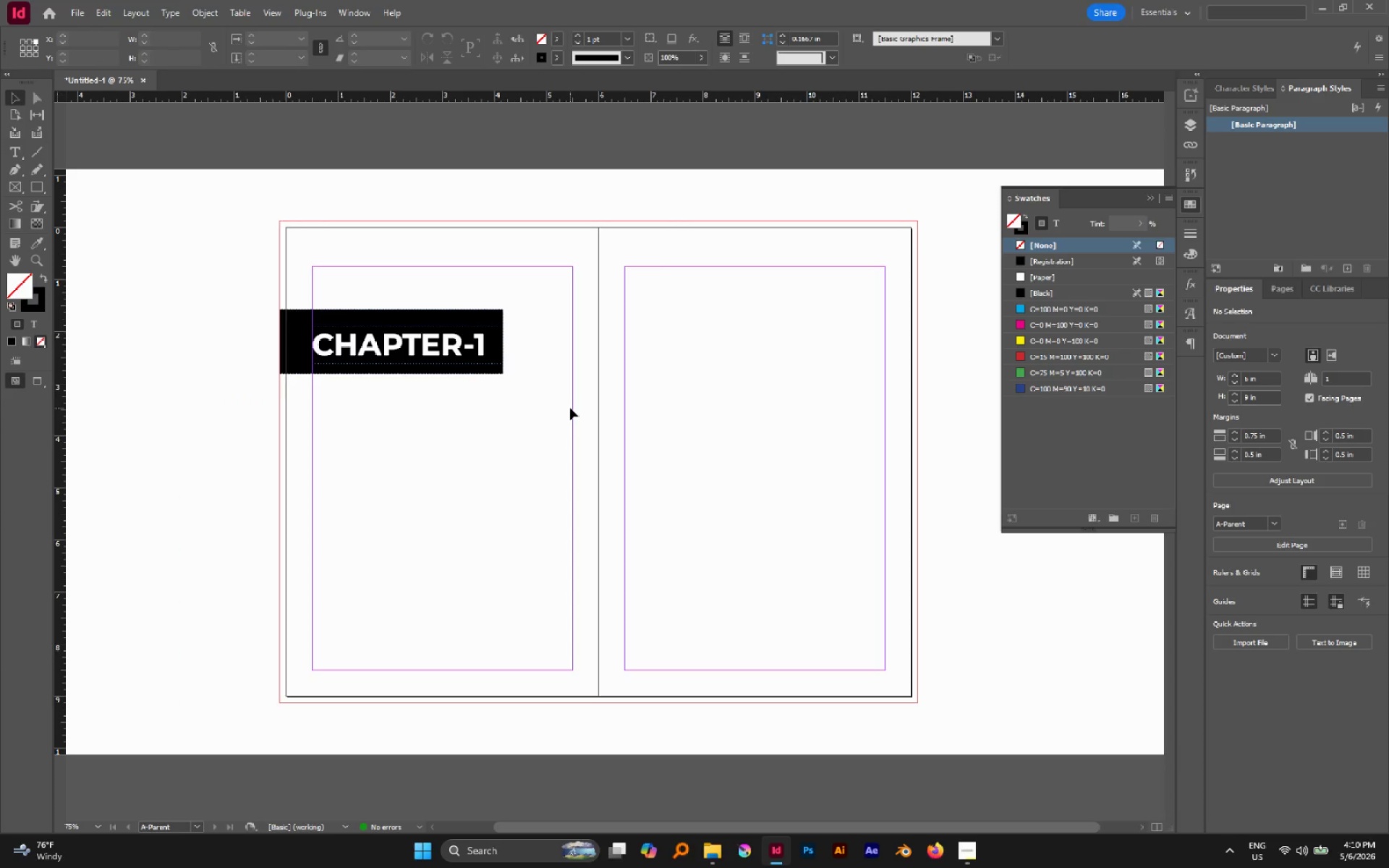 
key(W)
 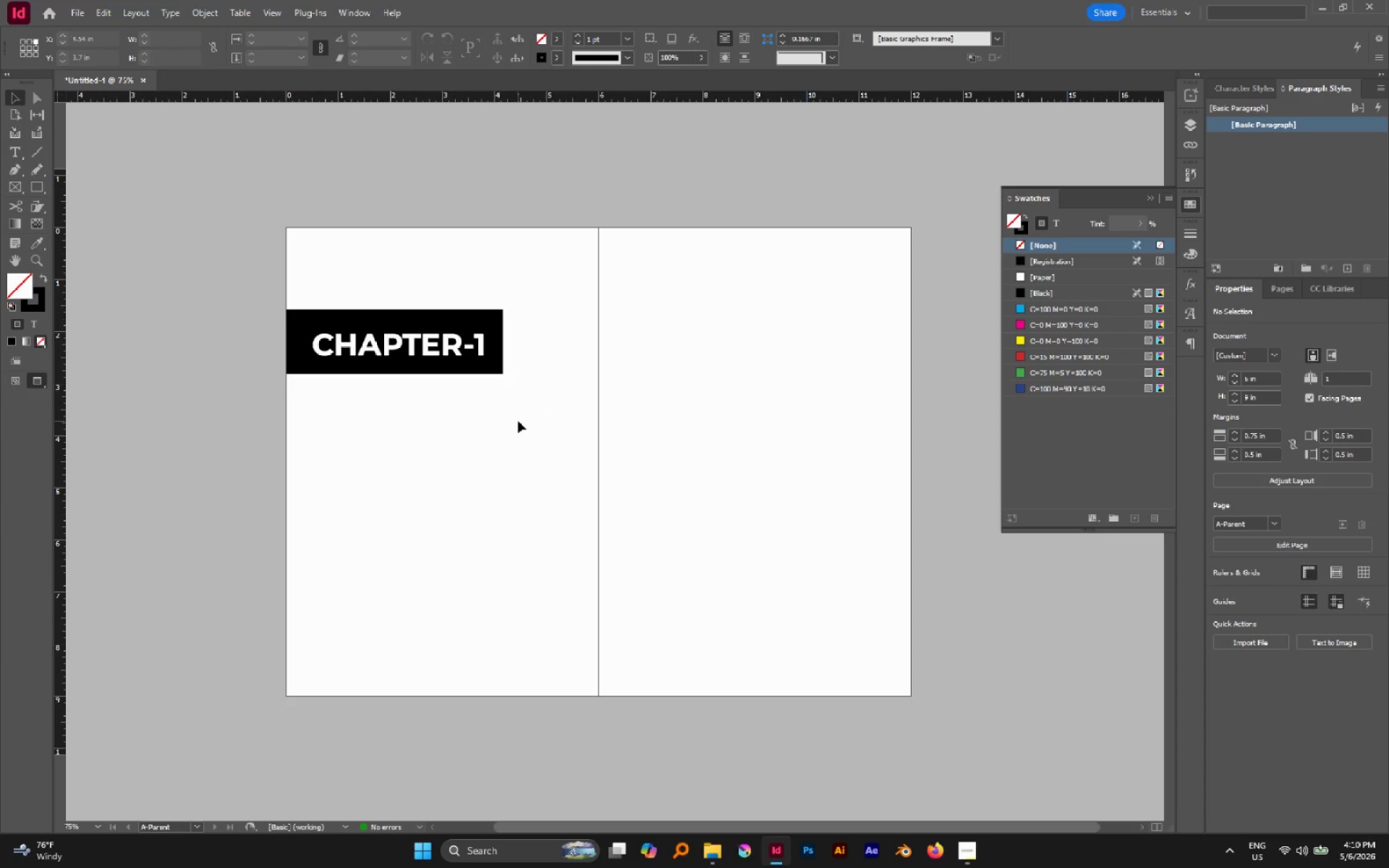 
hold_key(key=Space, duration=0.59)
 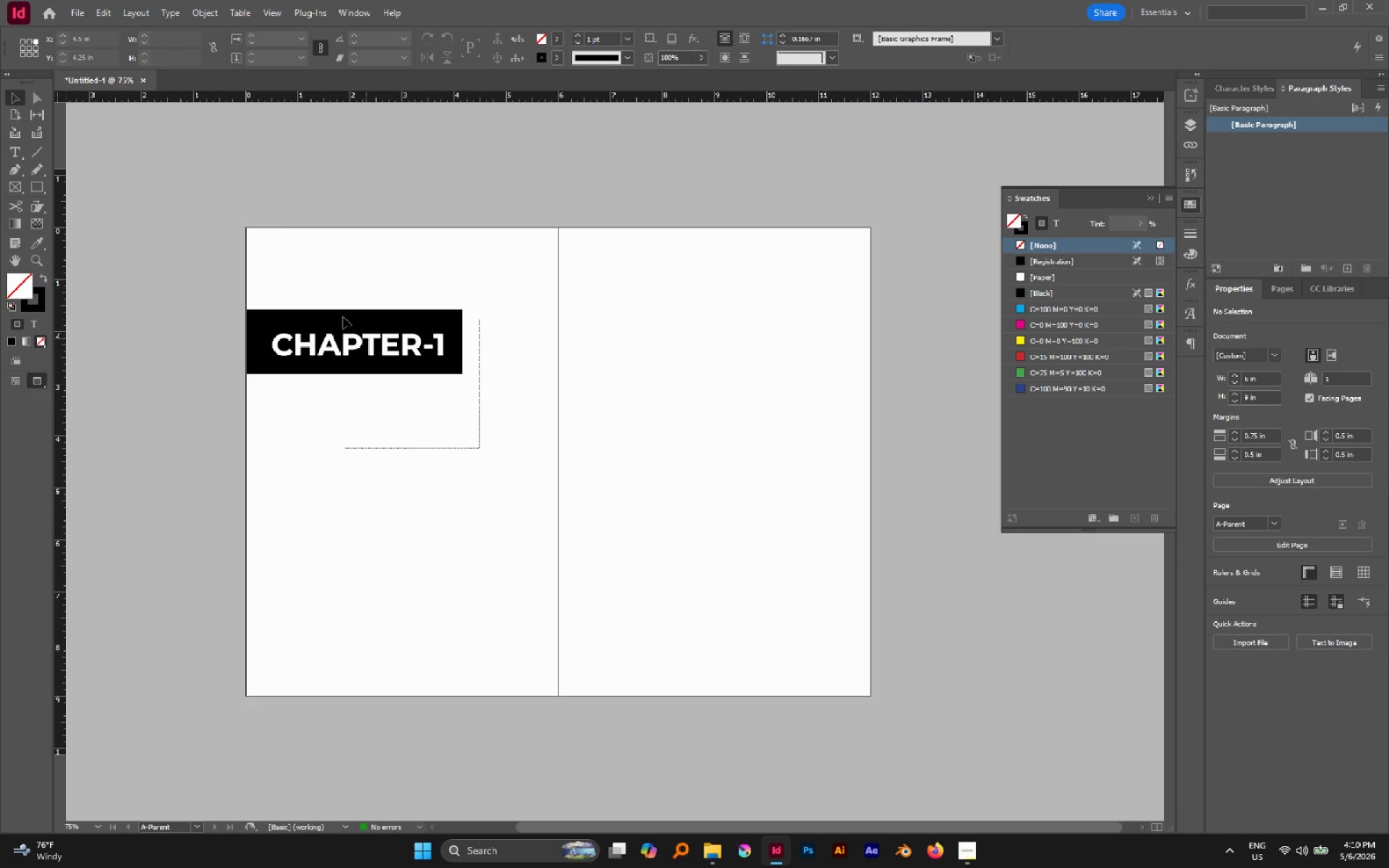 
left_click_drag(start_coordinate=[517, 425], to_coordinate=[476, 456])
 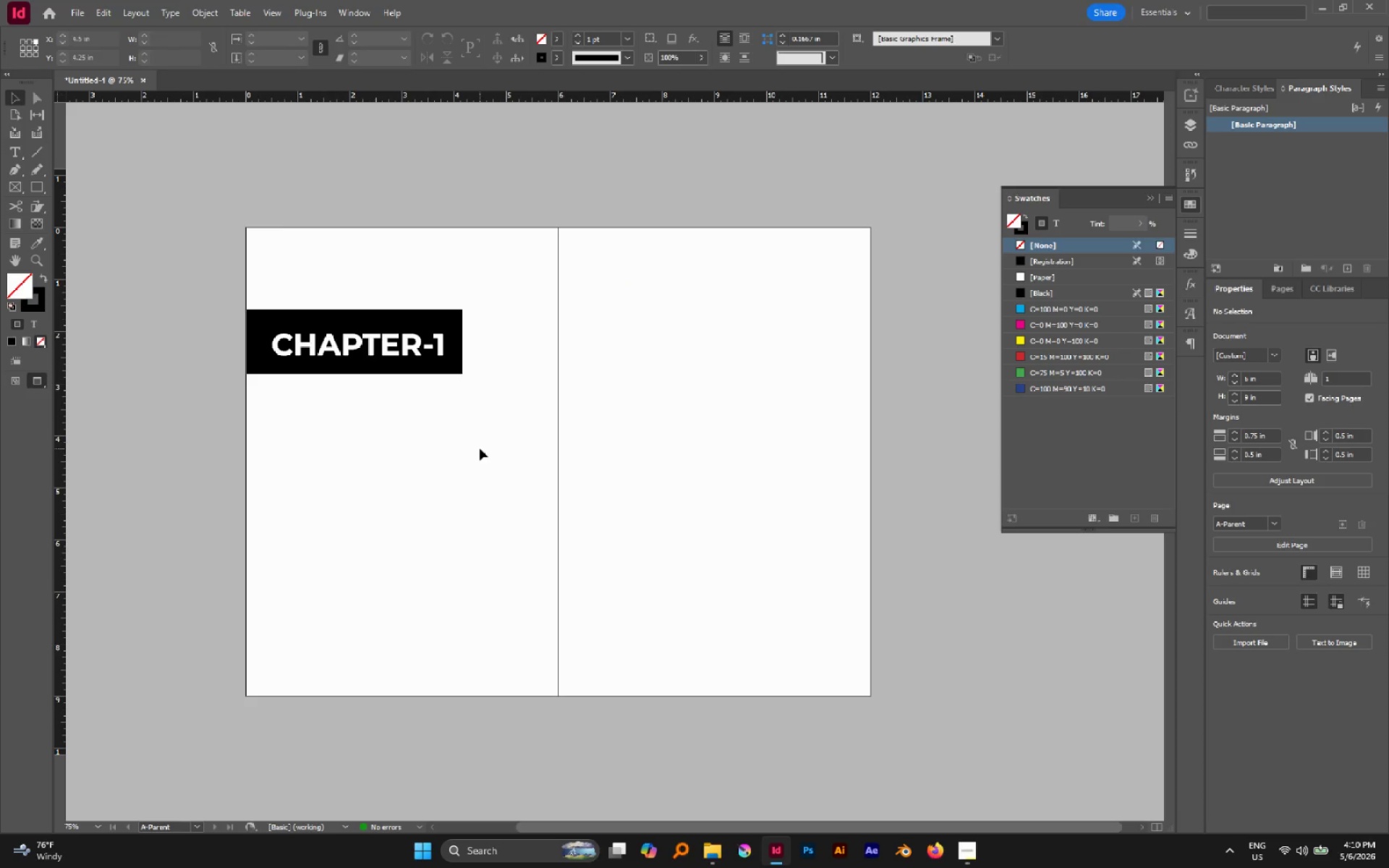 
left_click_drag(start_coordinate=[480, 448], to_coordinate=[338, 282])
 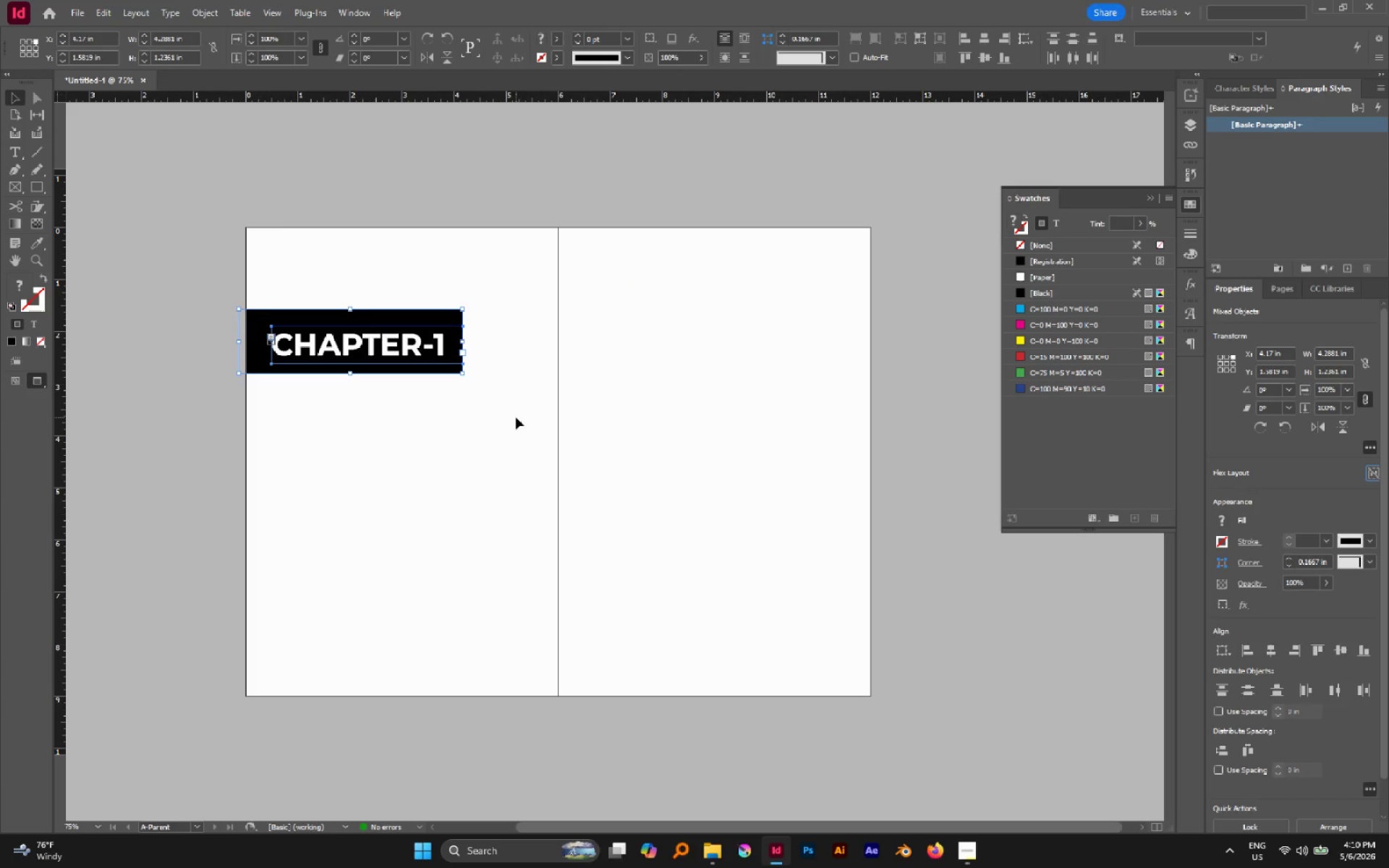 
wait(10.83)
 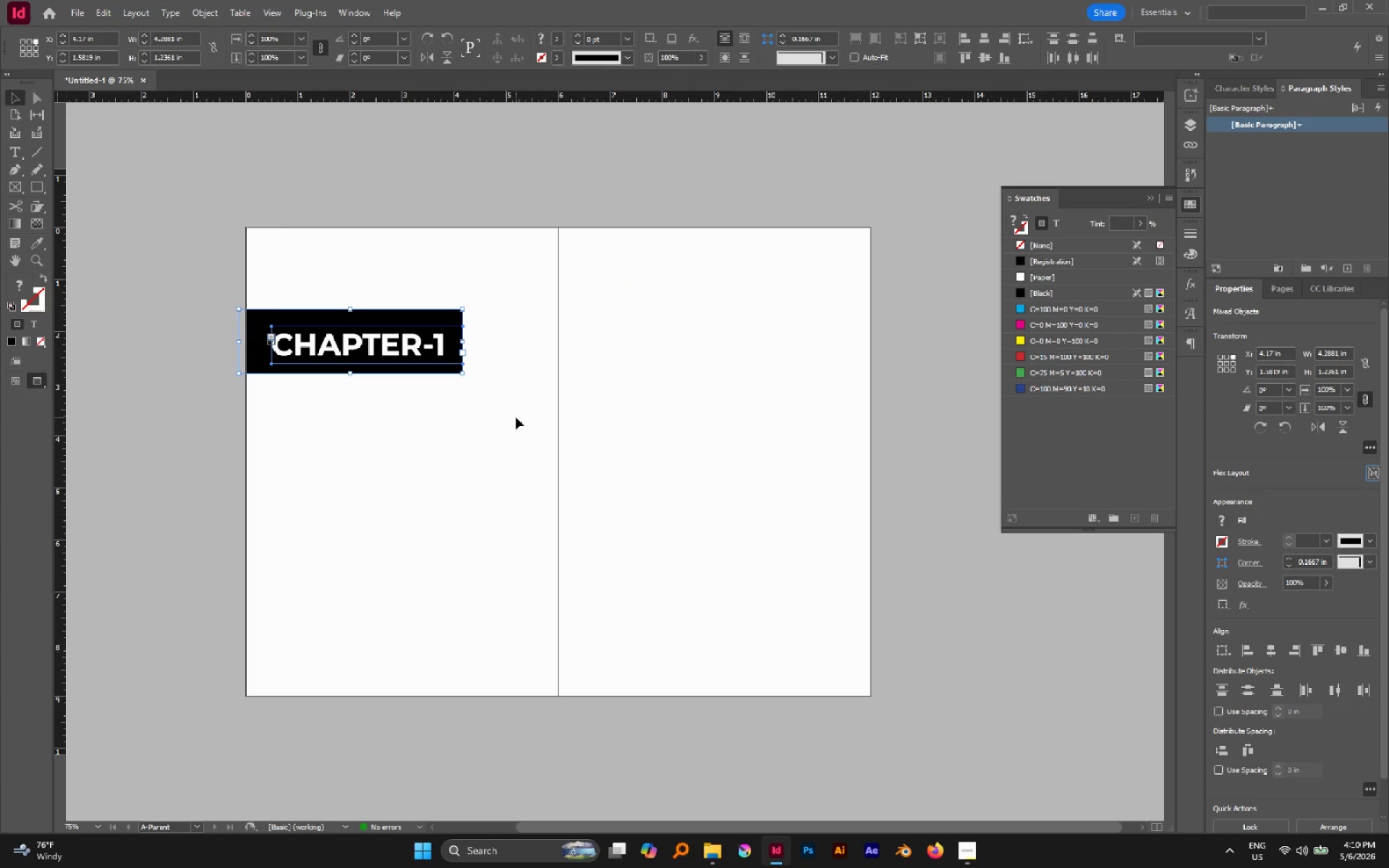 
left_click([516, 417])
 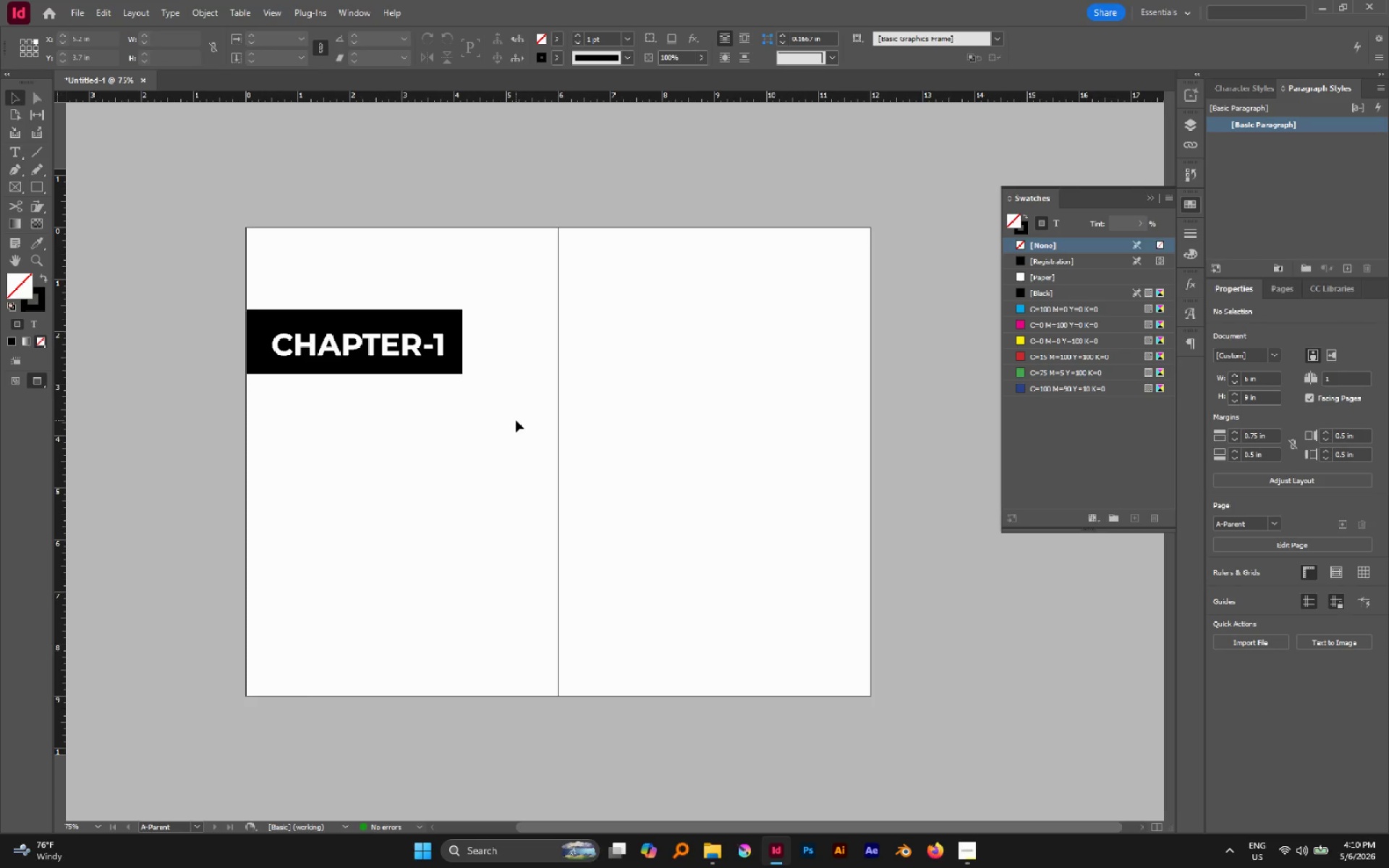 
key(W)
 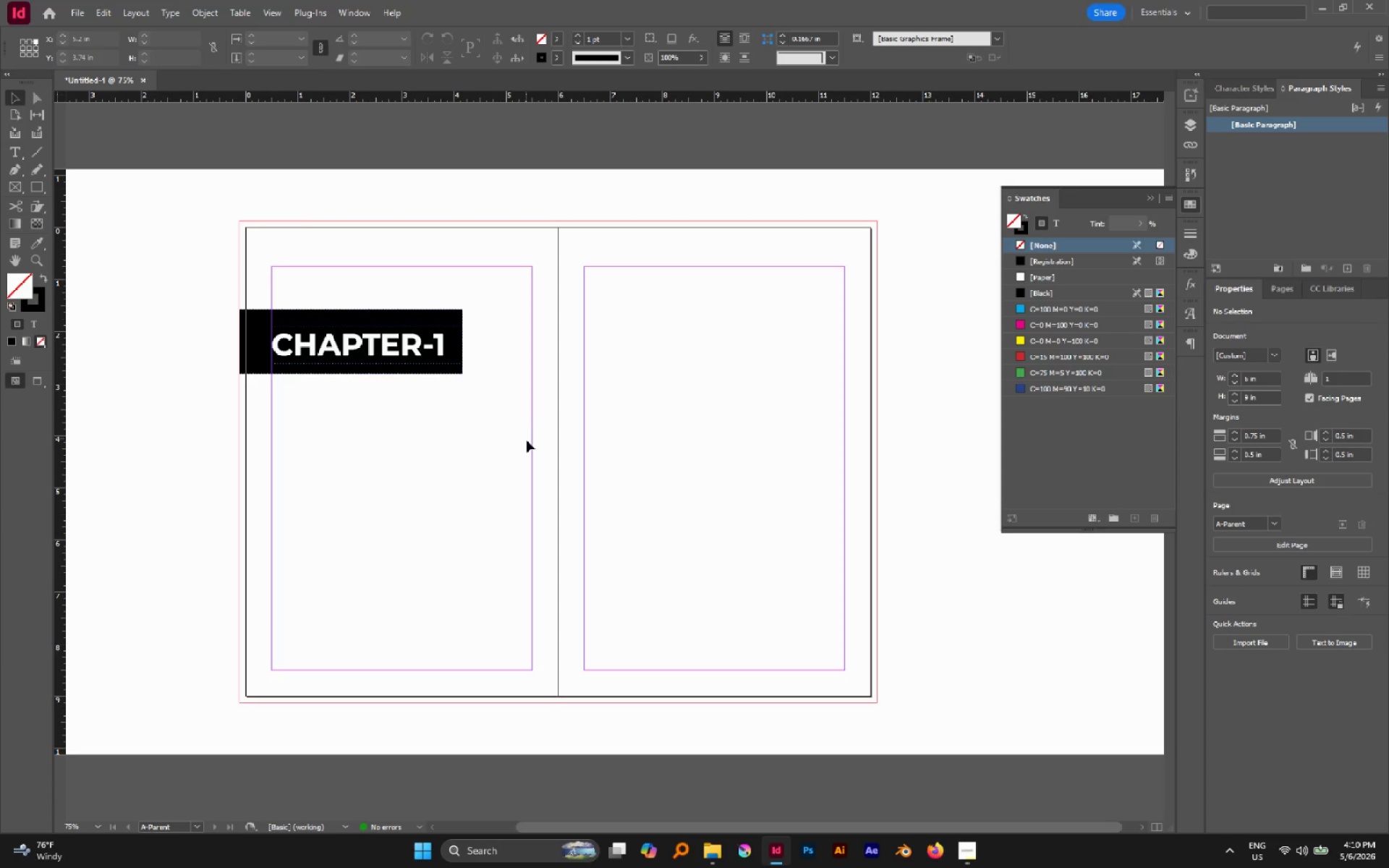 
left_click_drag(start_coordinate=[527, 441], to_coordinate=[305, 273])
 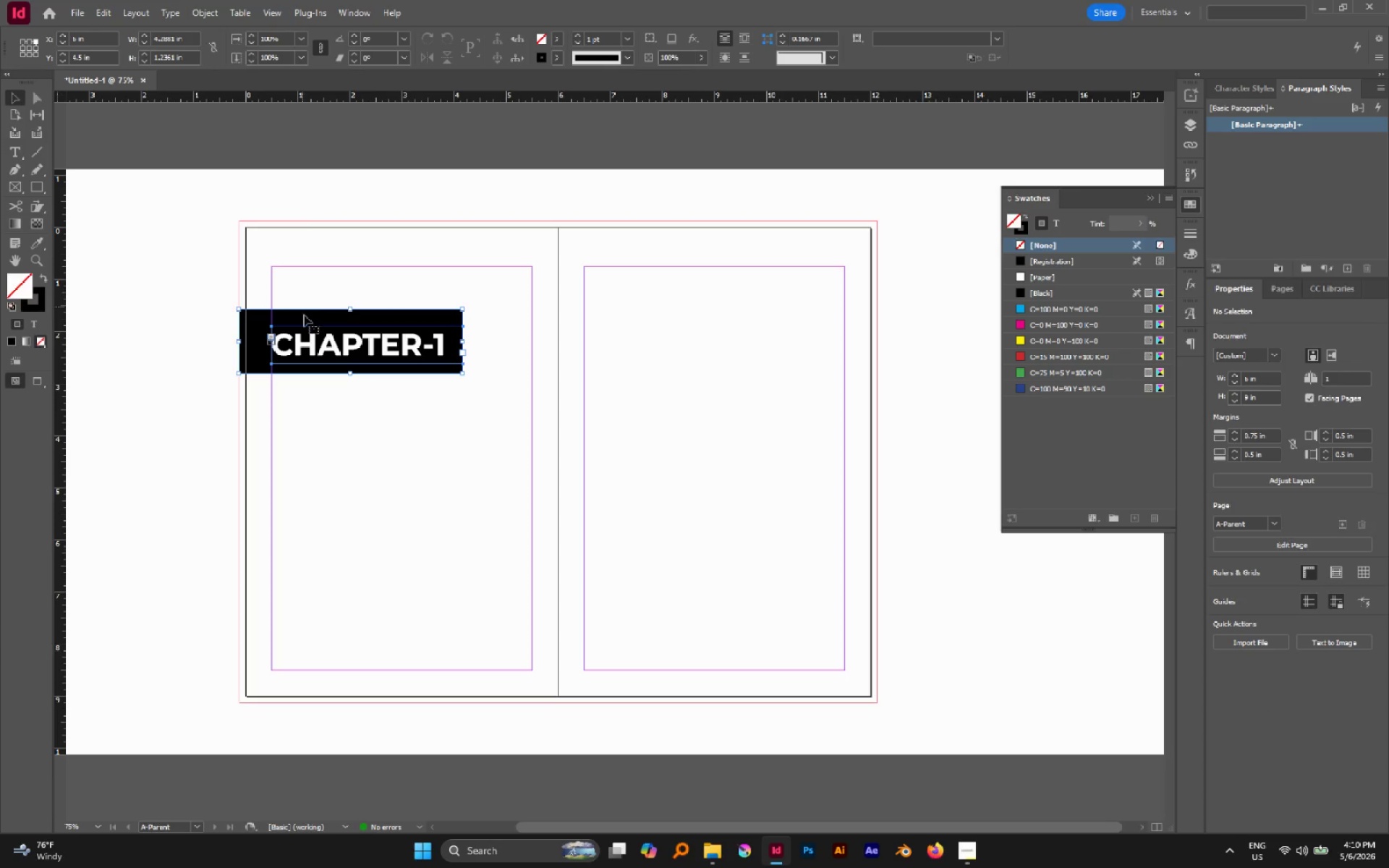 
hold_key(key=AltLeft, duration=2.27)
left_click_drag(start_coordinate=[304, 316], to_coordinate=[622, 347])
 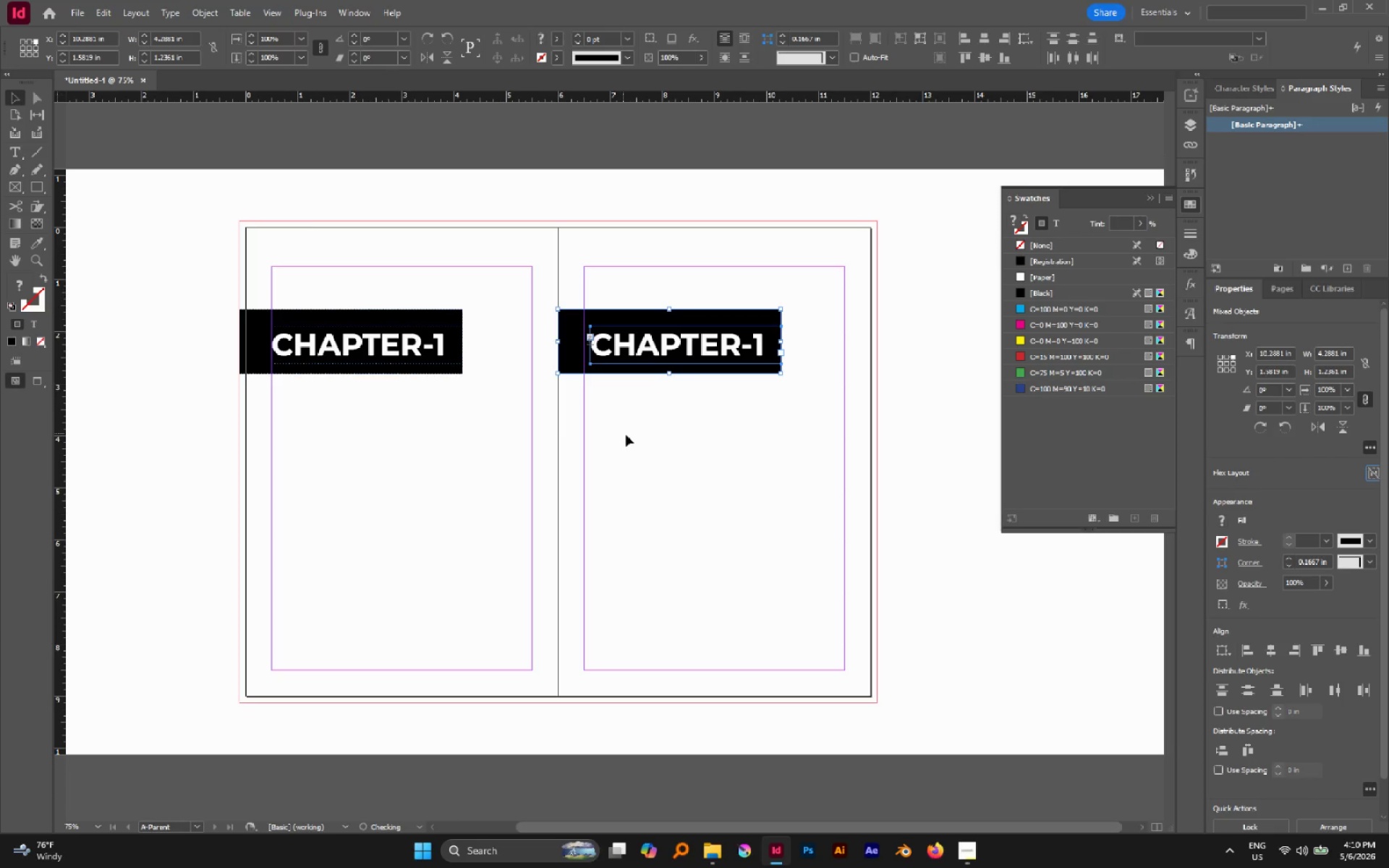 
hold_key(key=ShiftLeft, duration=1.92)
 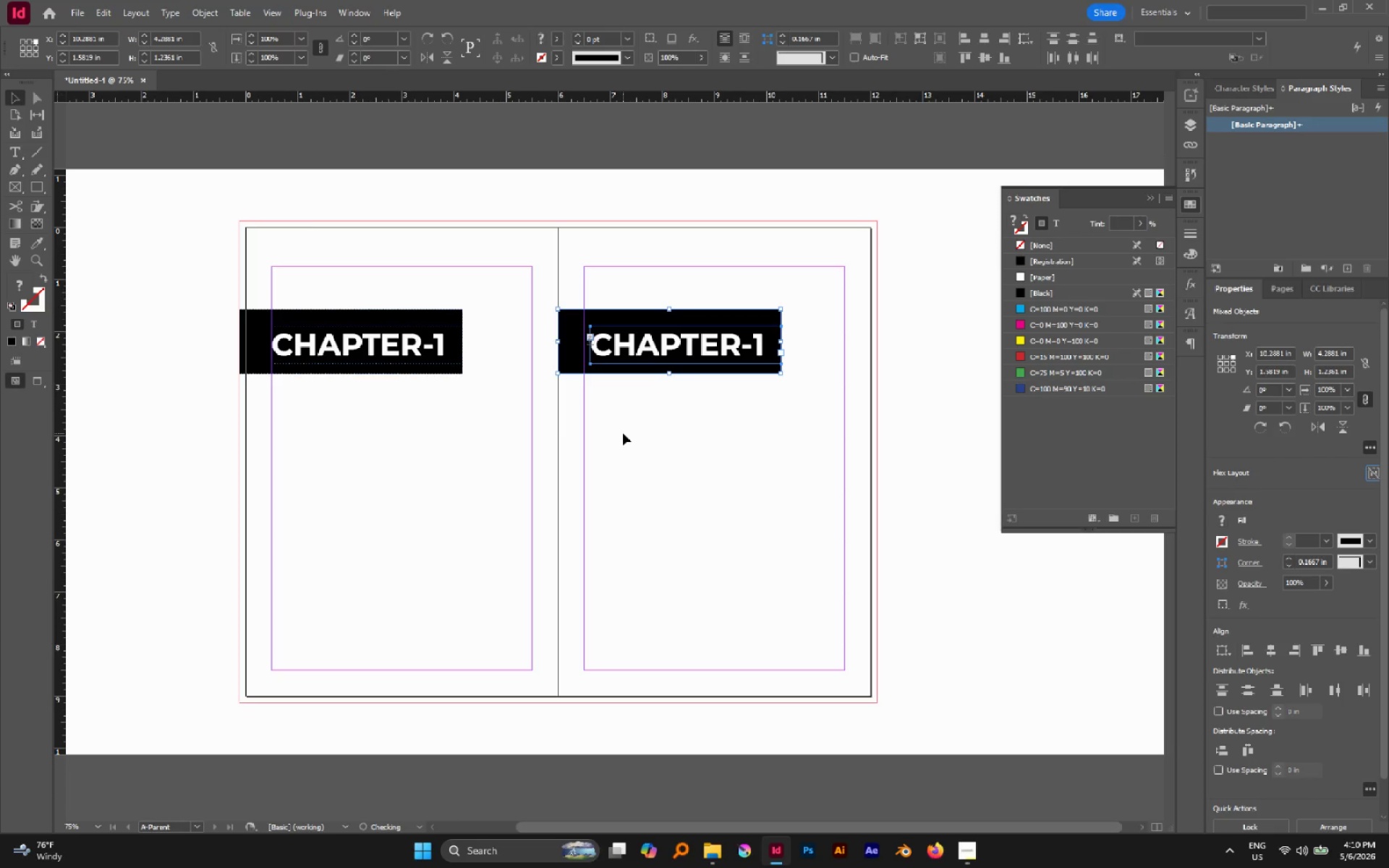 
left_click([626, 435])
 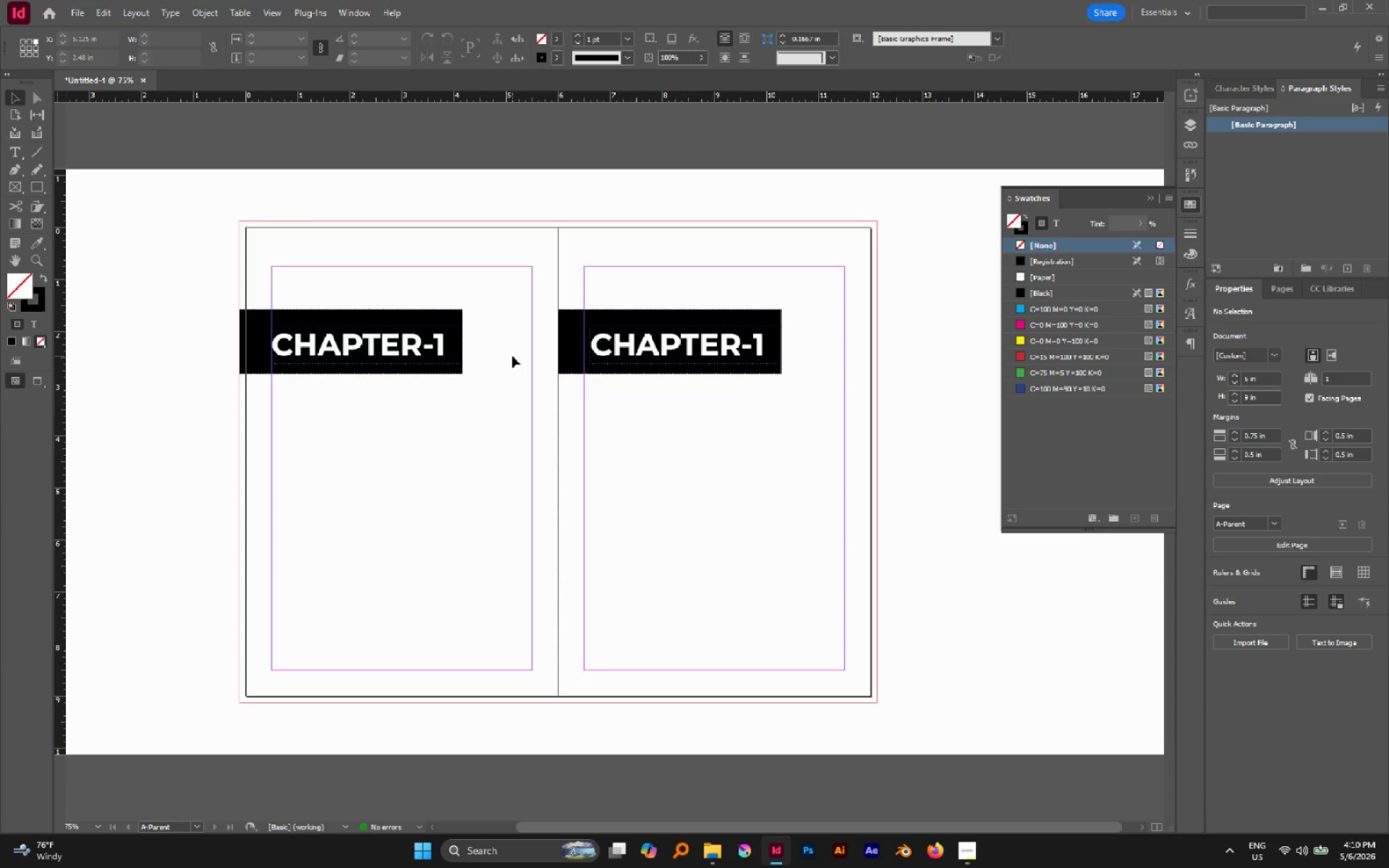 
wait(6.19)
 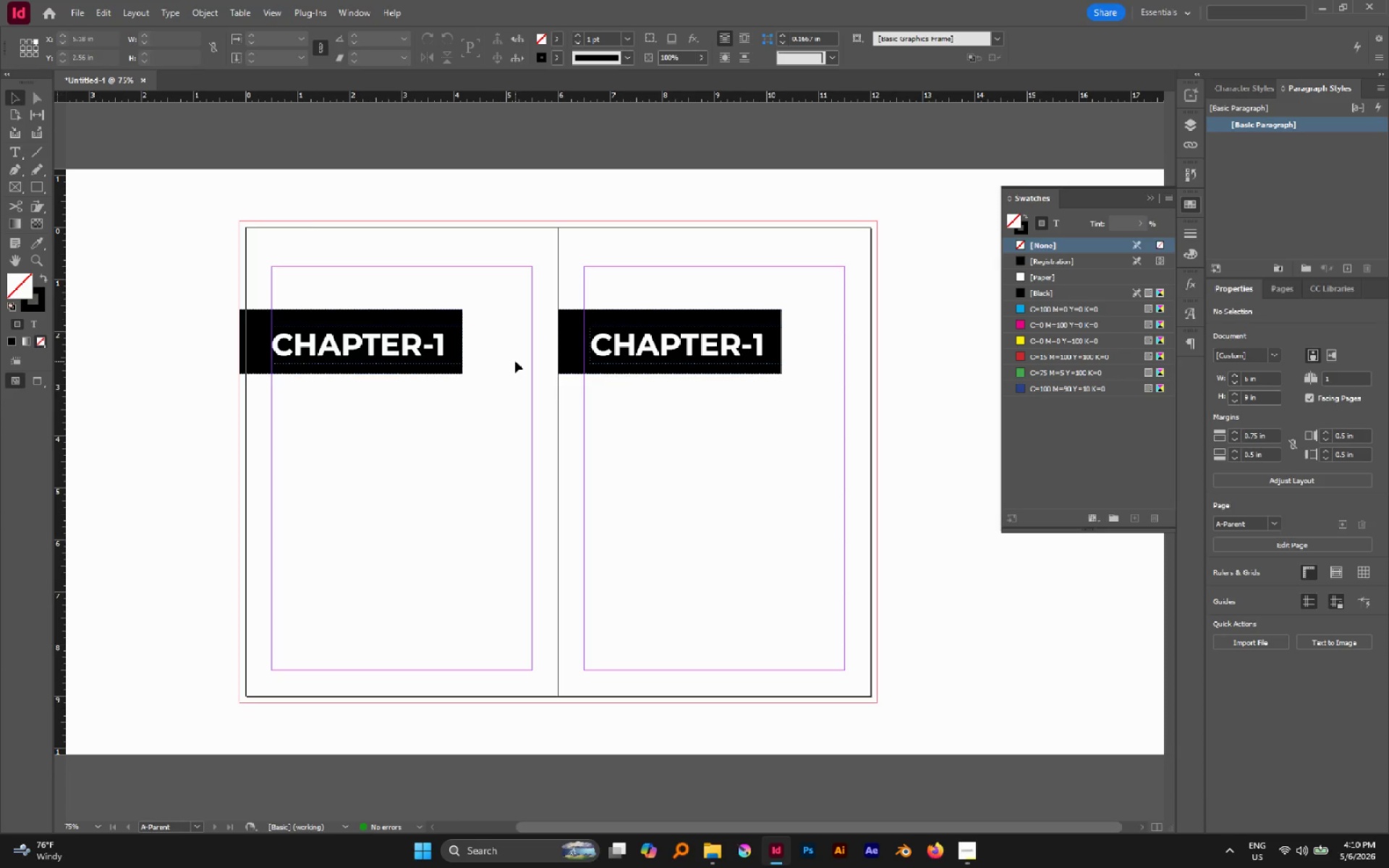 
left_click_drag(start_coordinate=[341, 281], to_coordinate=[439, 402])
 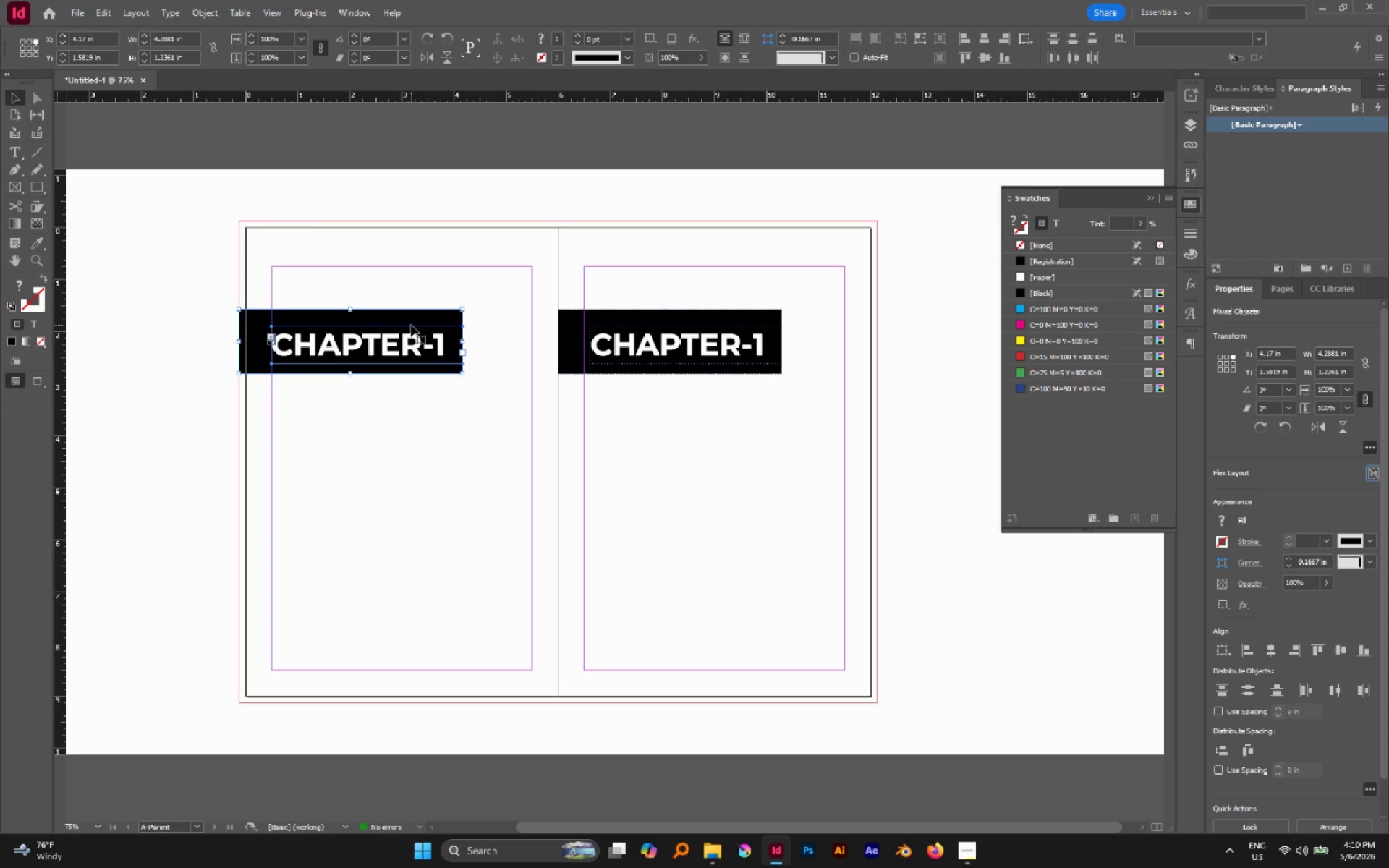 
left_click_drag(start_coordinate=[411, 325], to_coordinate=[485, 326])
 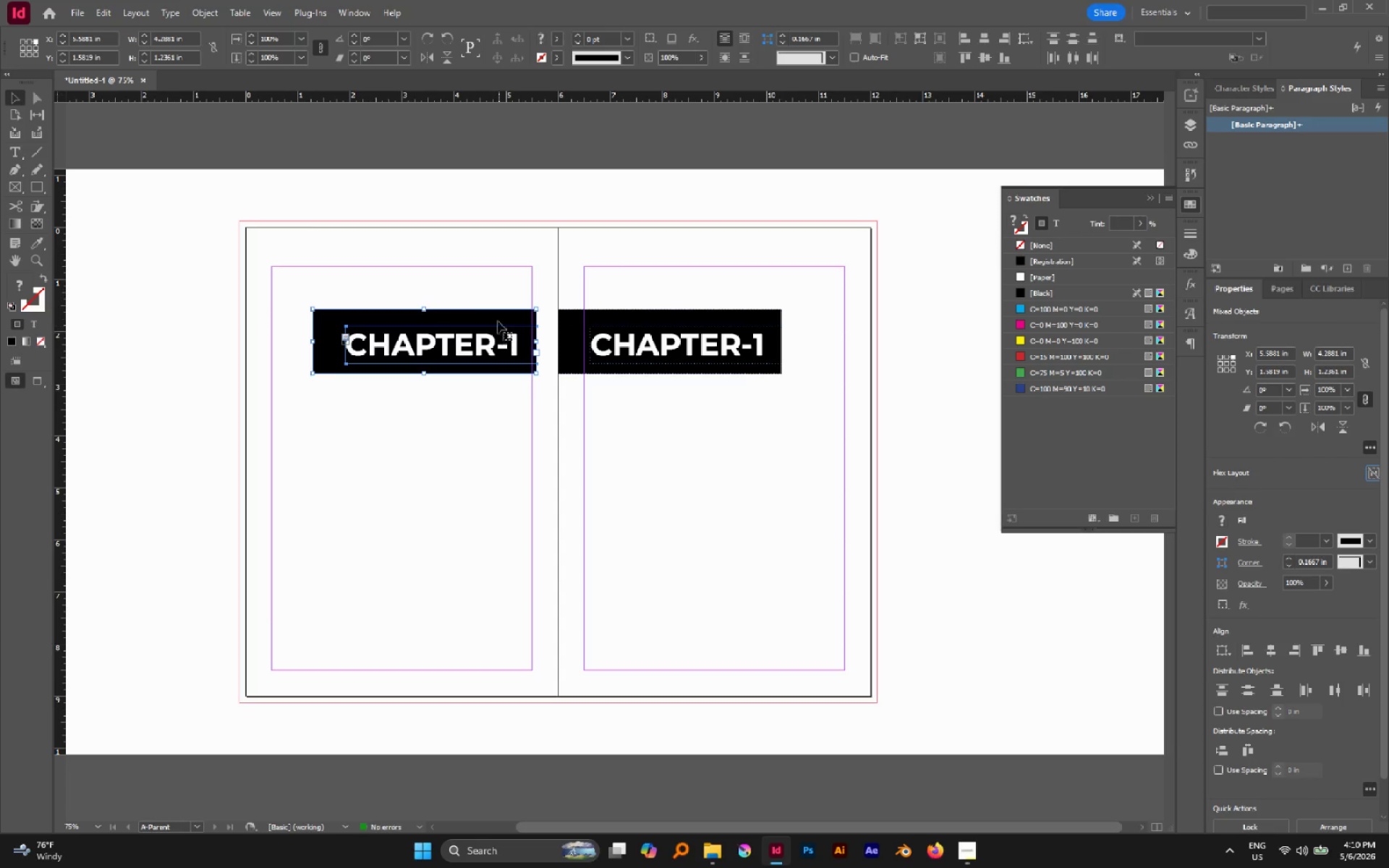 
hold_key(key=ShiftLeft, duration=1.08)
 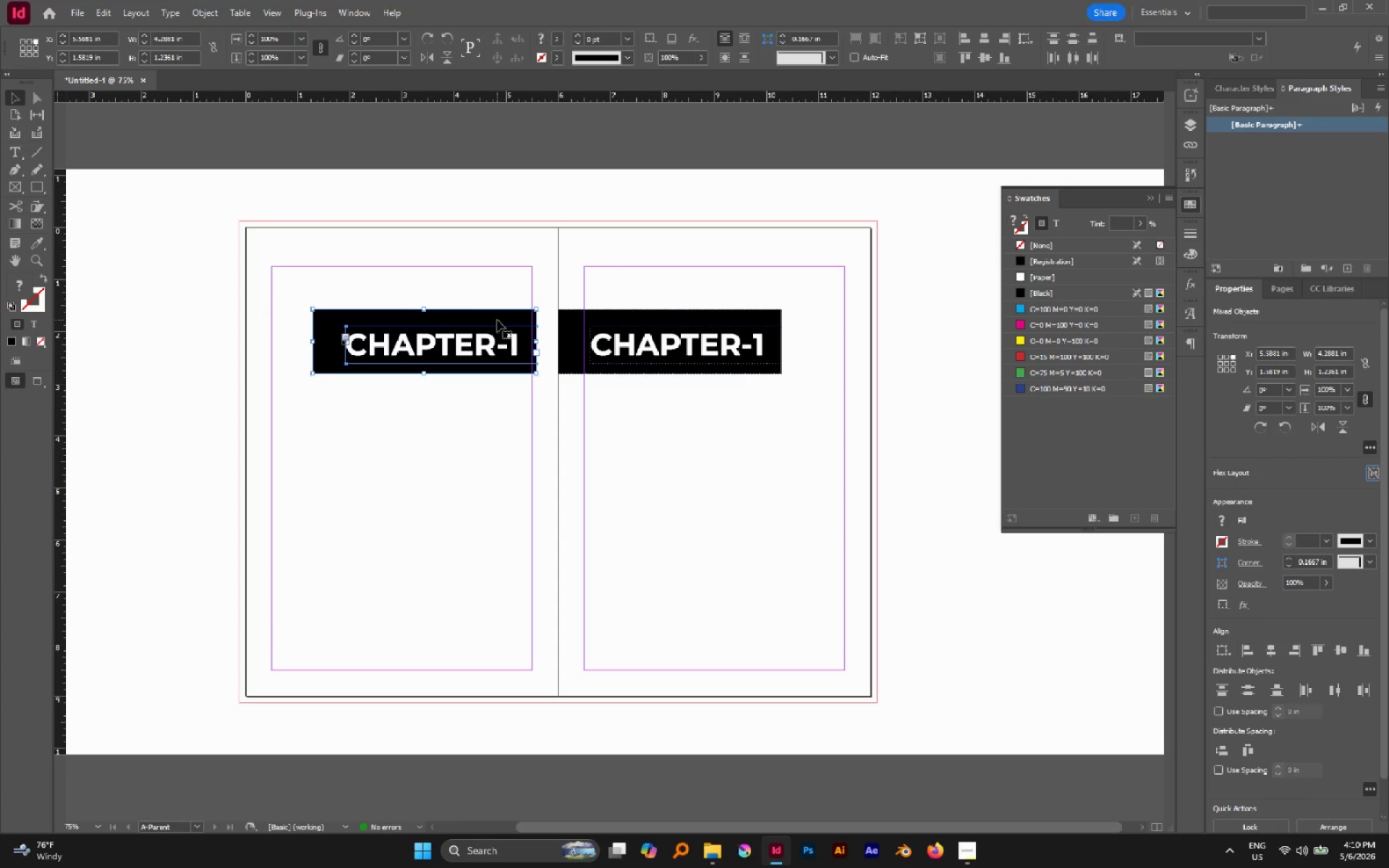 
left_click_drag(start_coordinate=[497, 320], to_coordinate=[518, 320])
 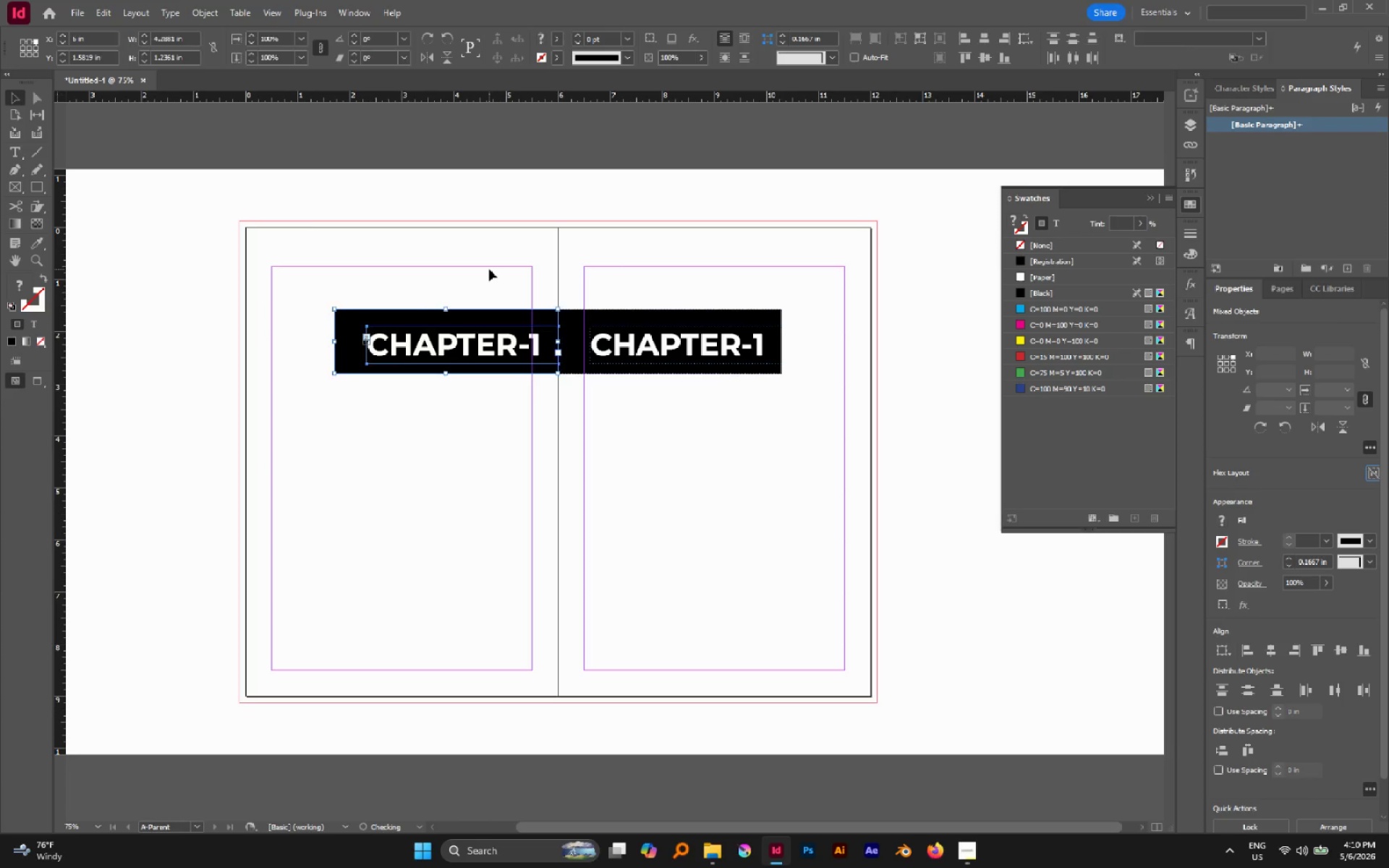 
hold_key(key=ShiftLeft, duration=1.75)
 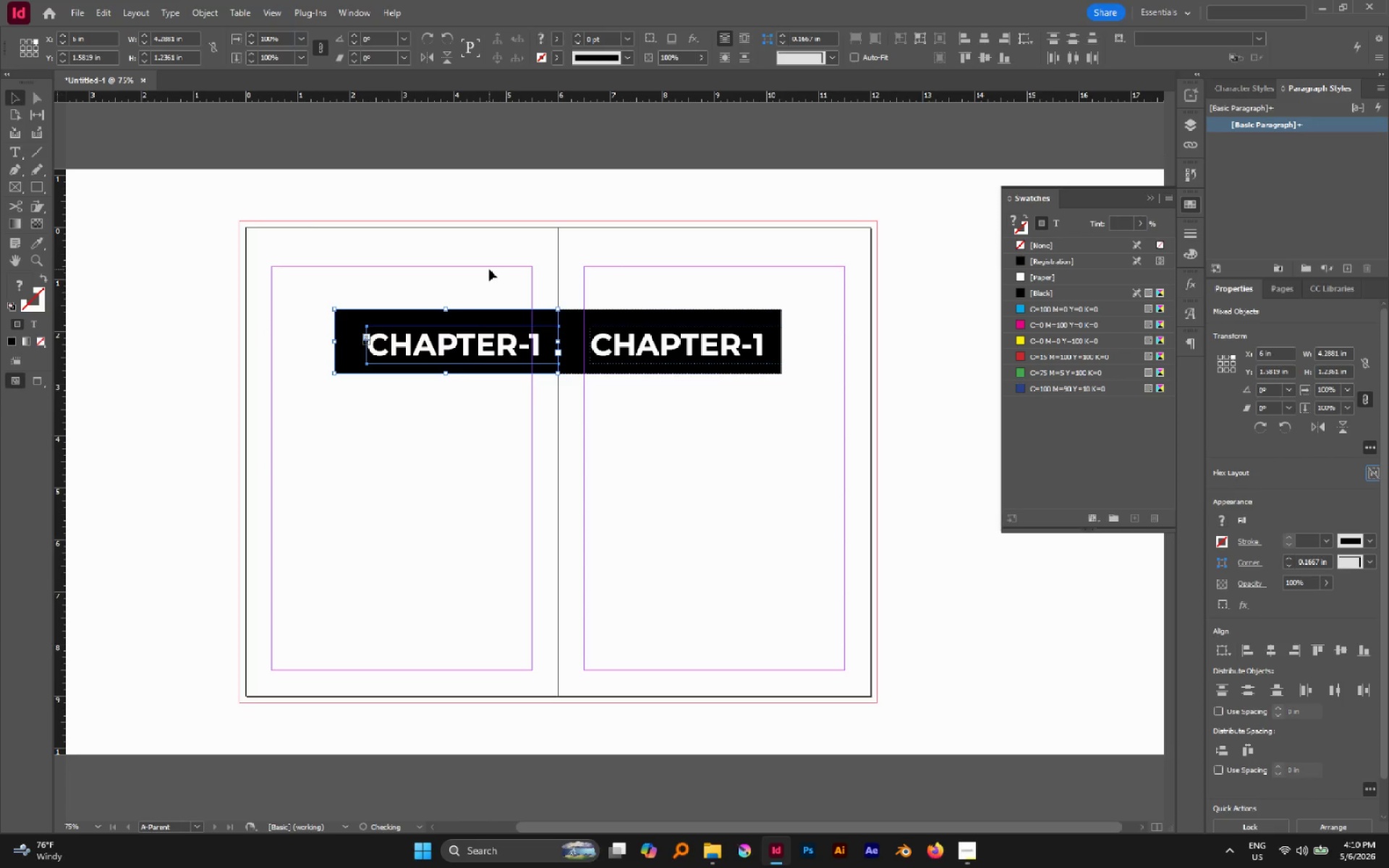 
left_click([489, 269])
 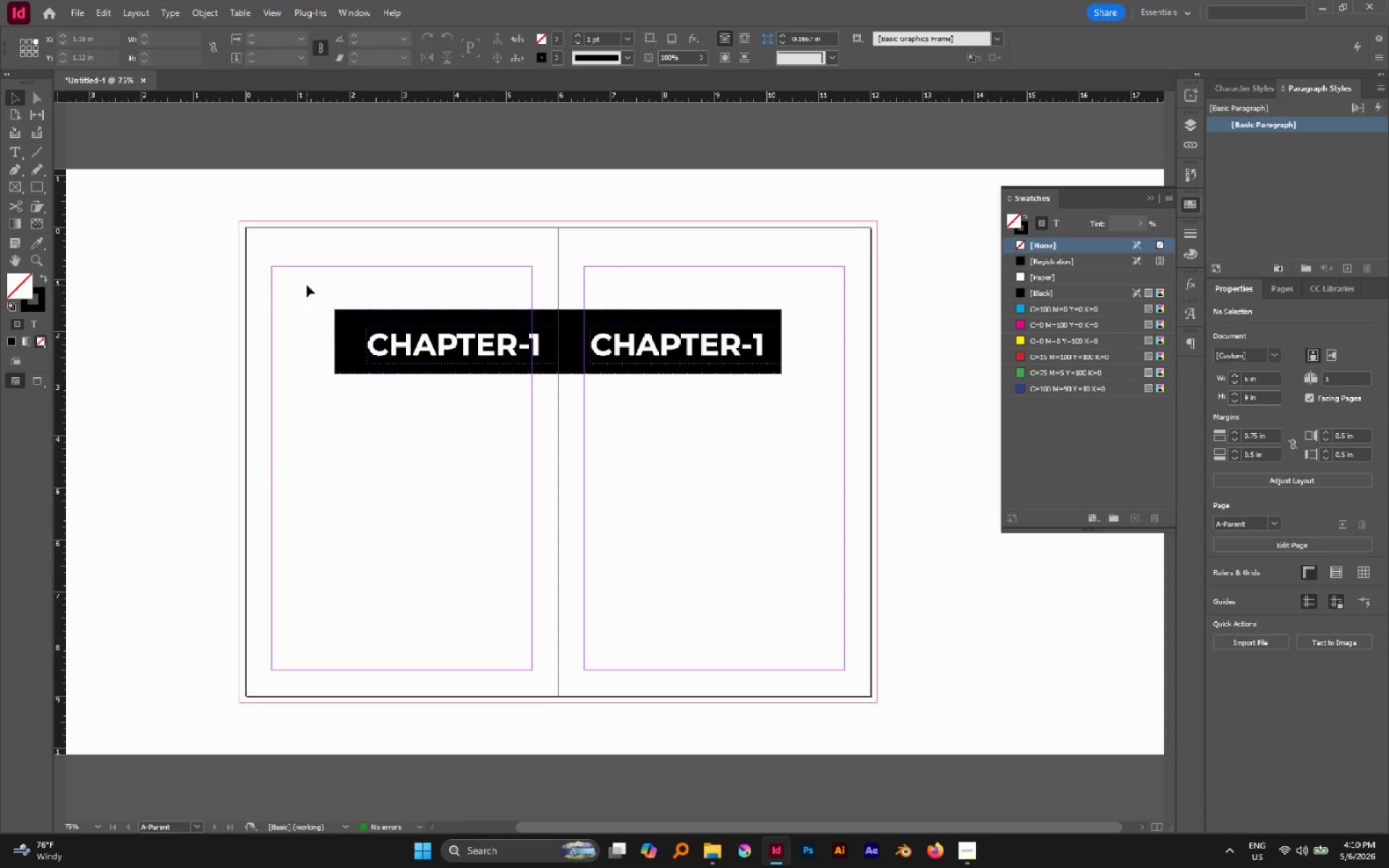 
left_click([561, 287])
 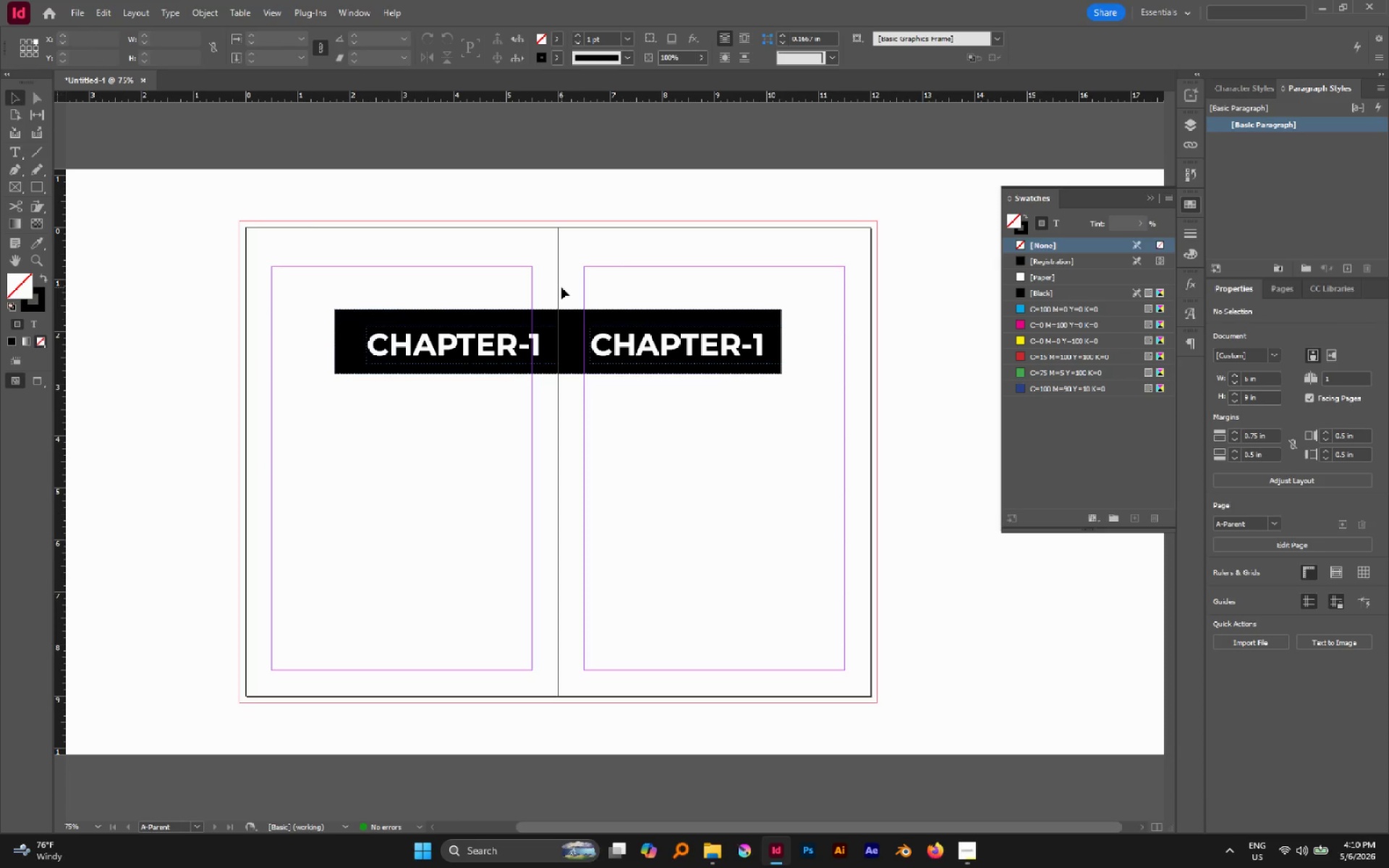 
key(W)
 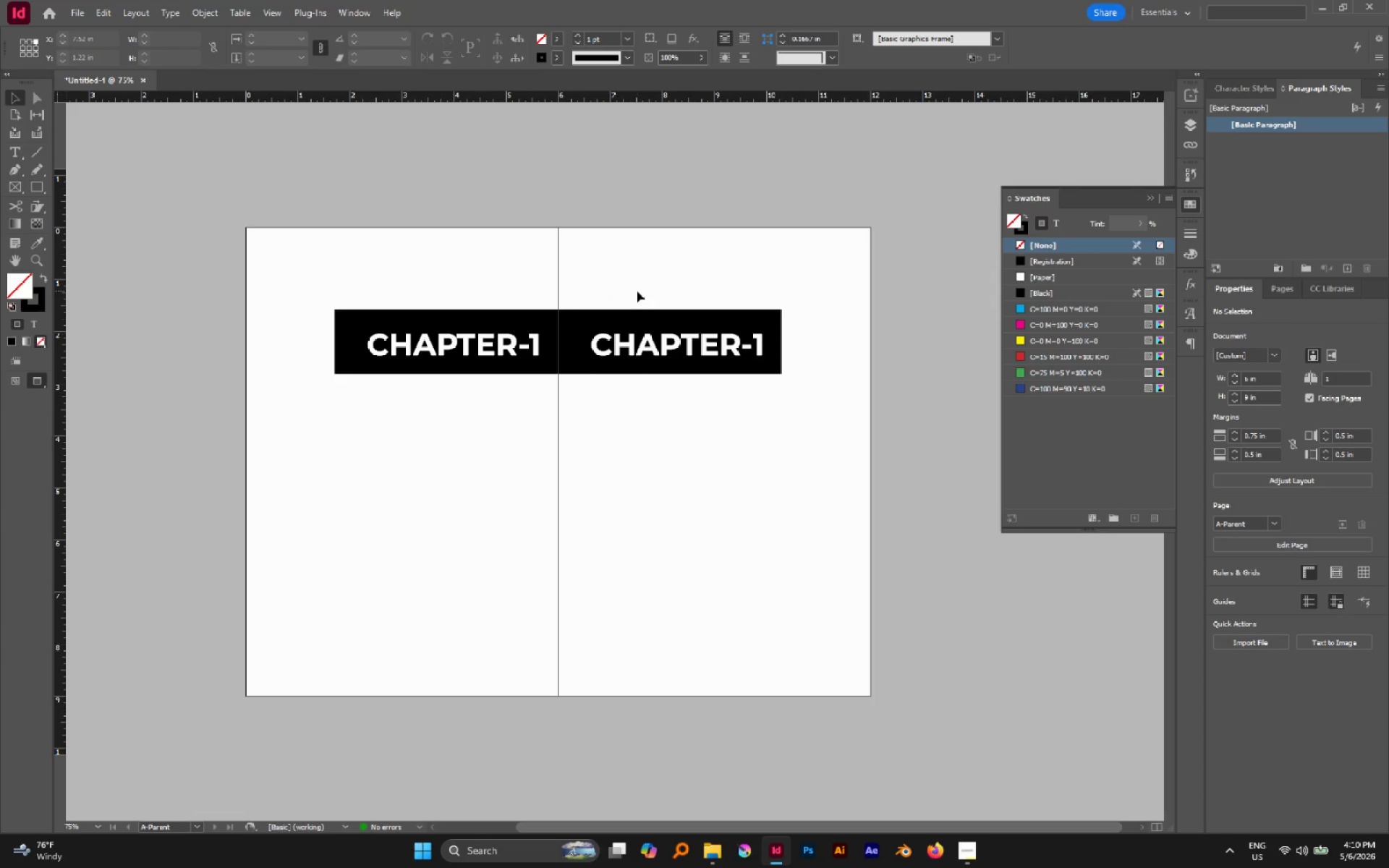 
type(WWWWWW)
 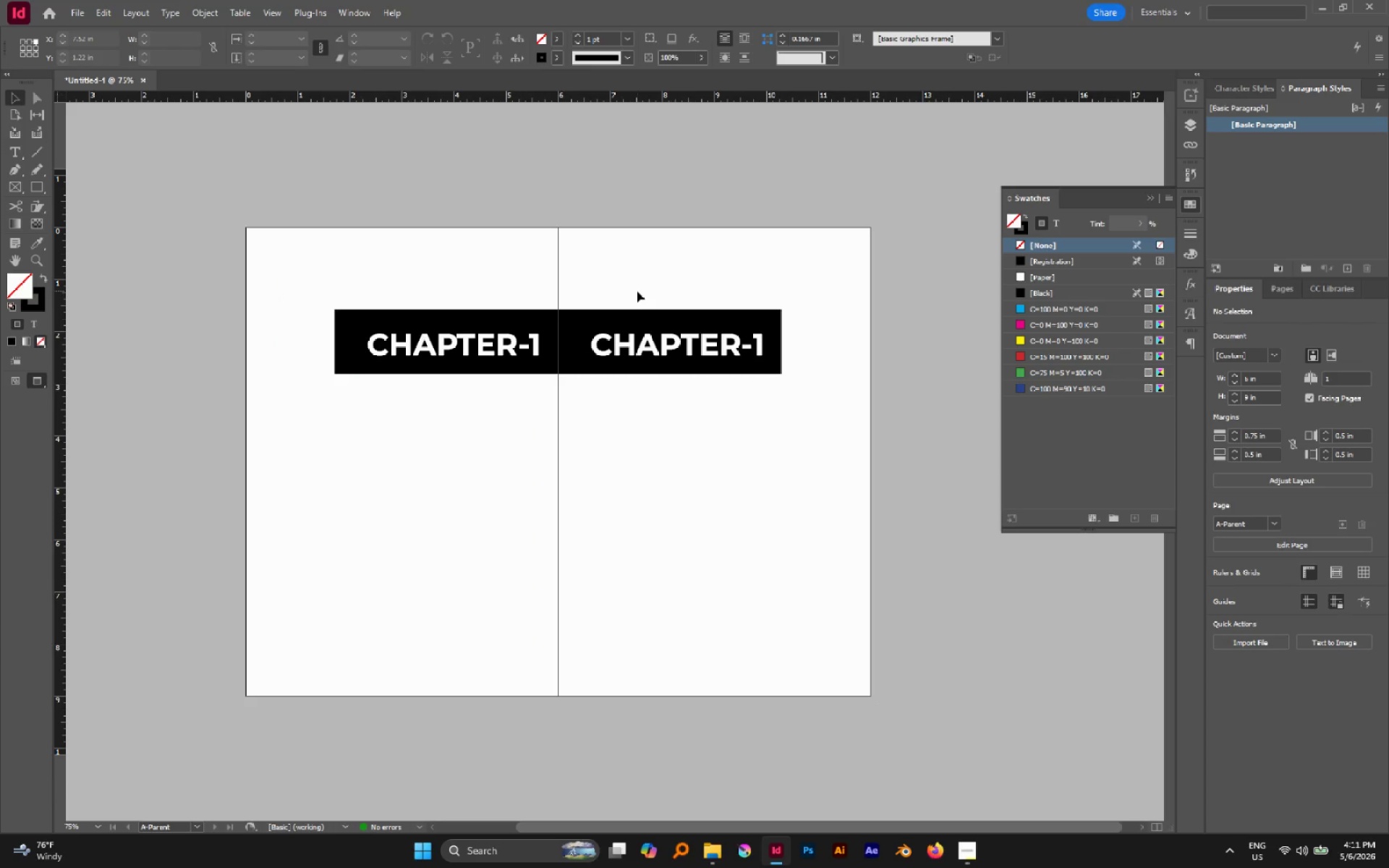 
key(Control+Z)
 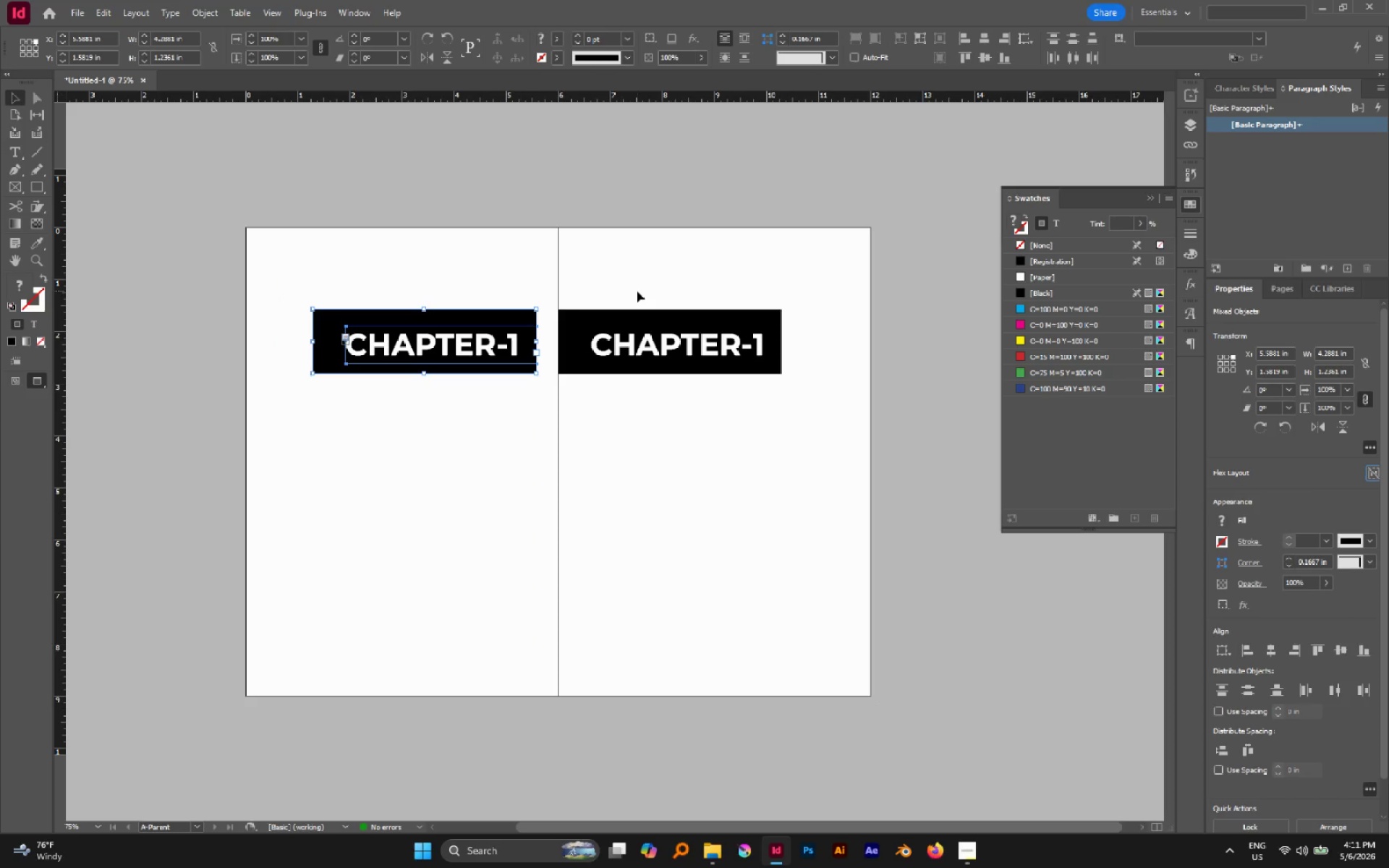 
key(W)
 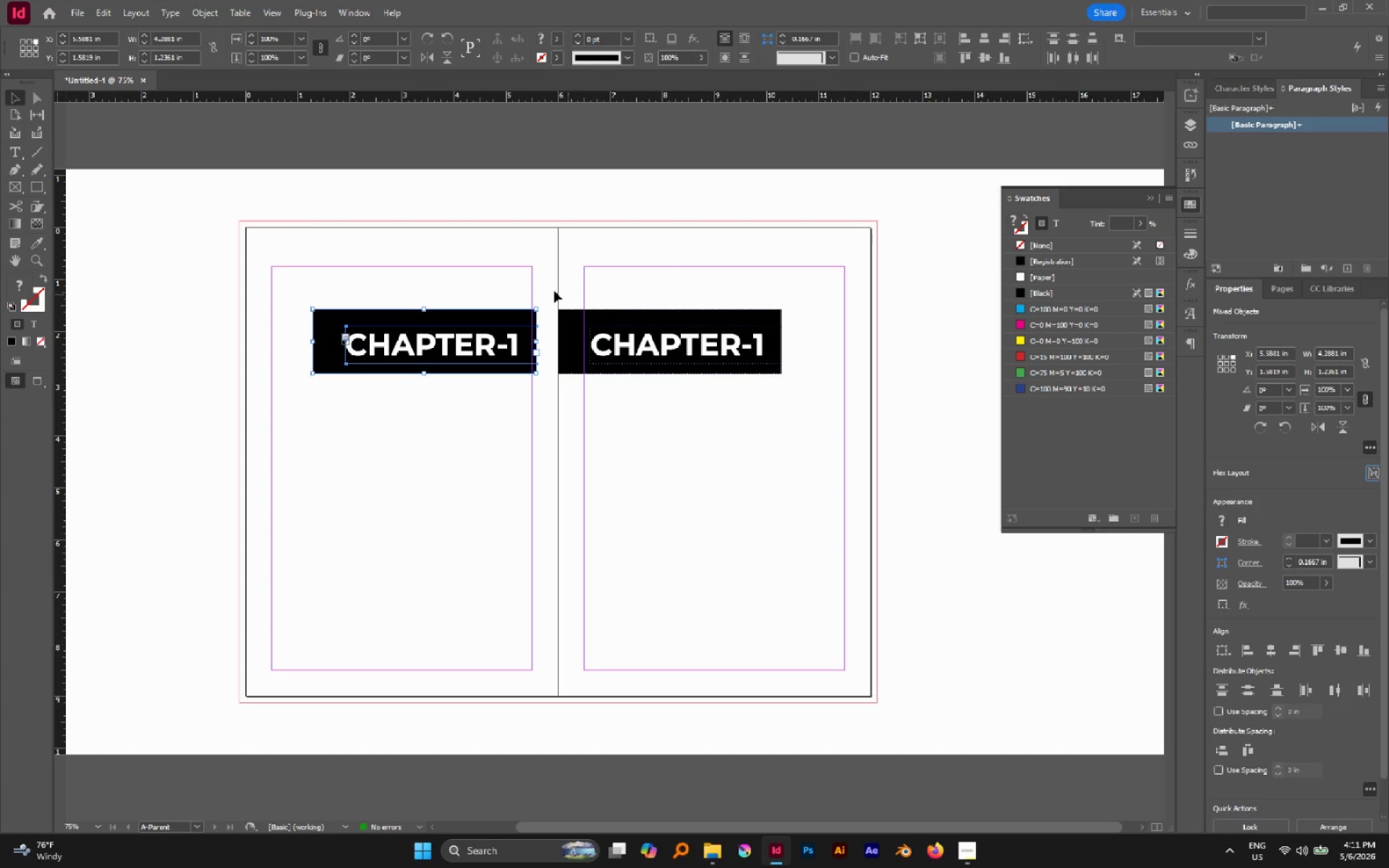 
left_click([554, 291])
 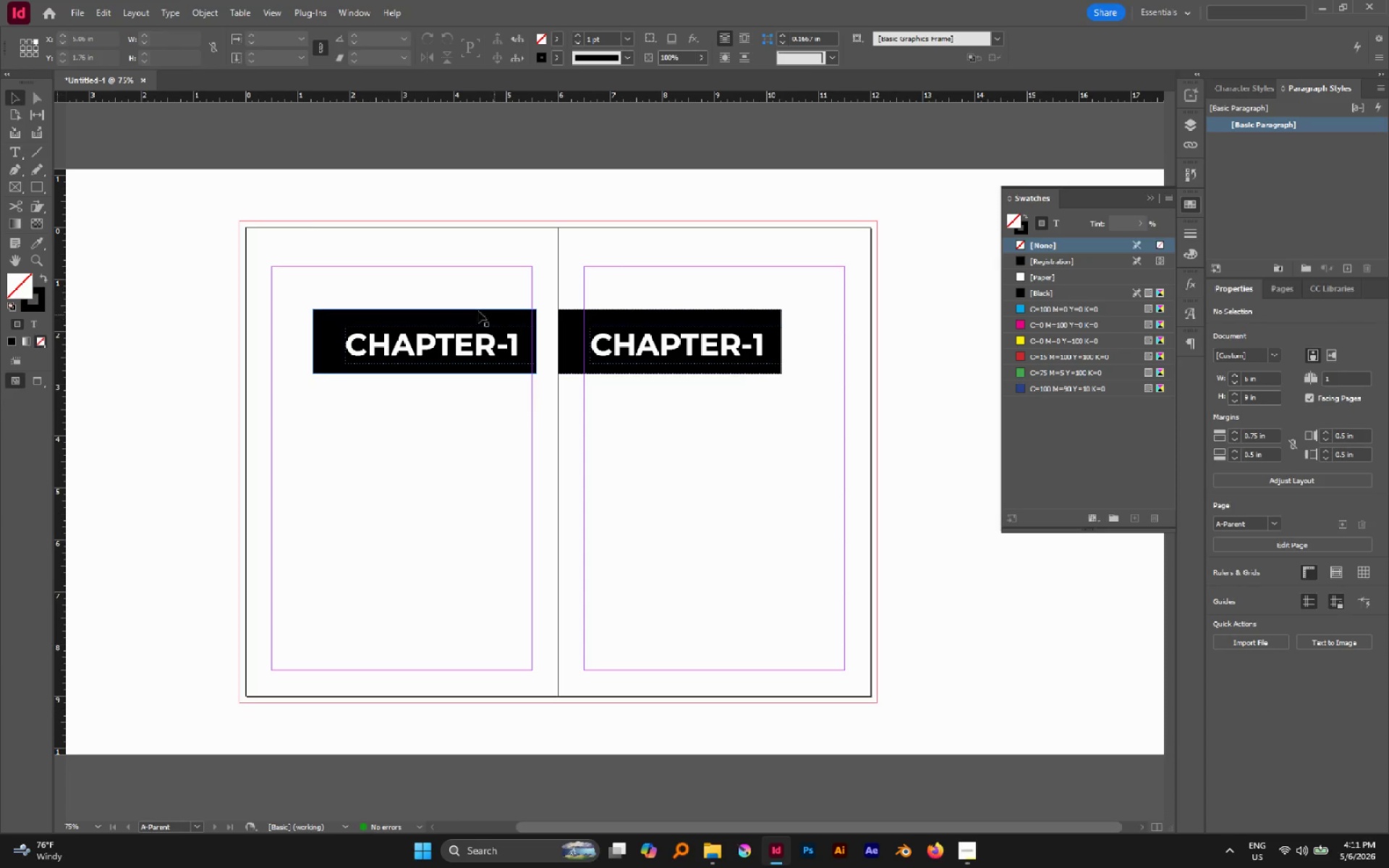 
left_click_drag(start_coordinate=[462, 305], to_coordinate=[511, 383])
 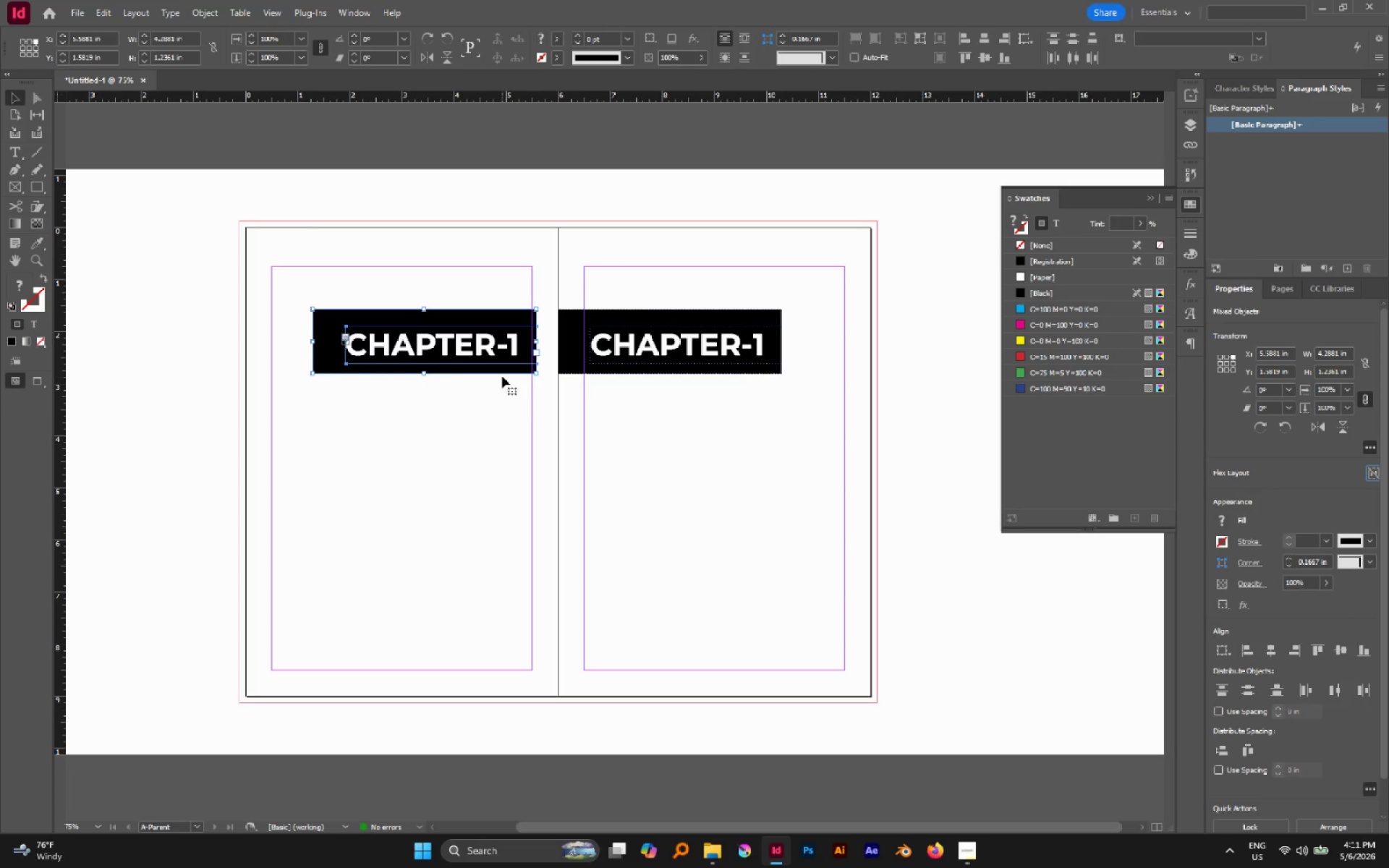 
left_click([647, 406])
 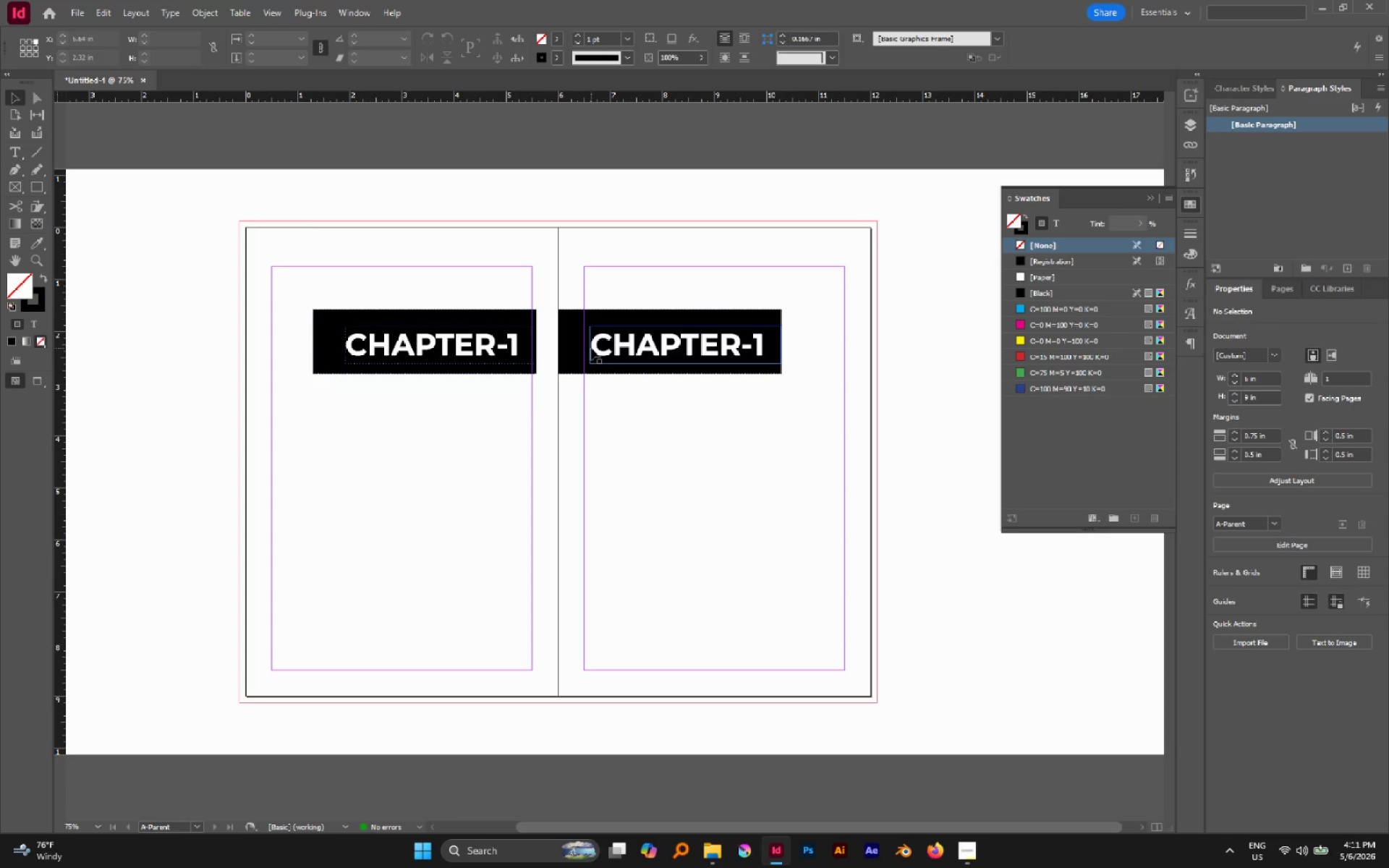 
left_click_drag(start_coordinate=[592, 347], to_coordinate=[588, 347])
 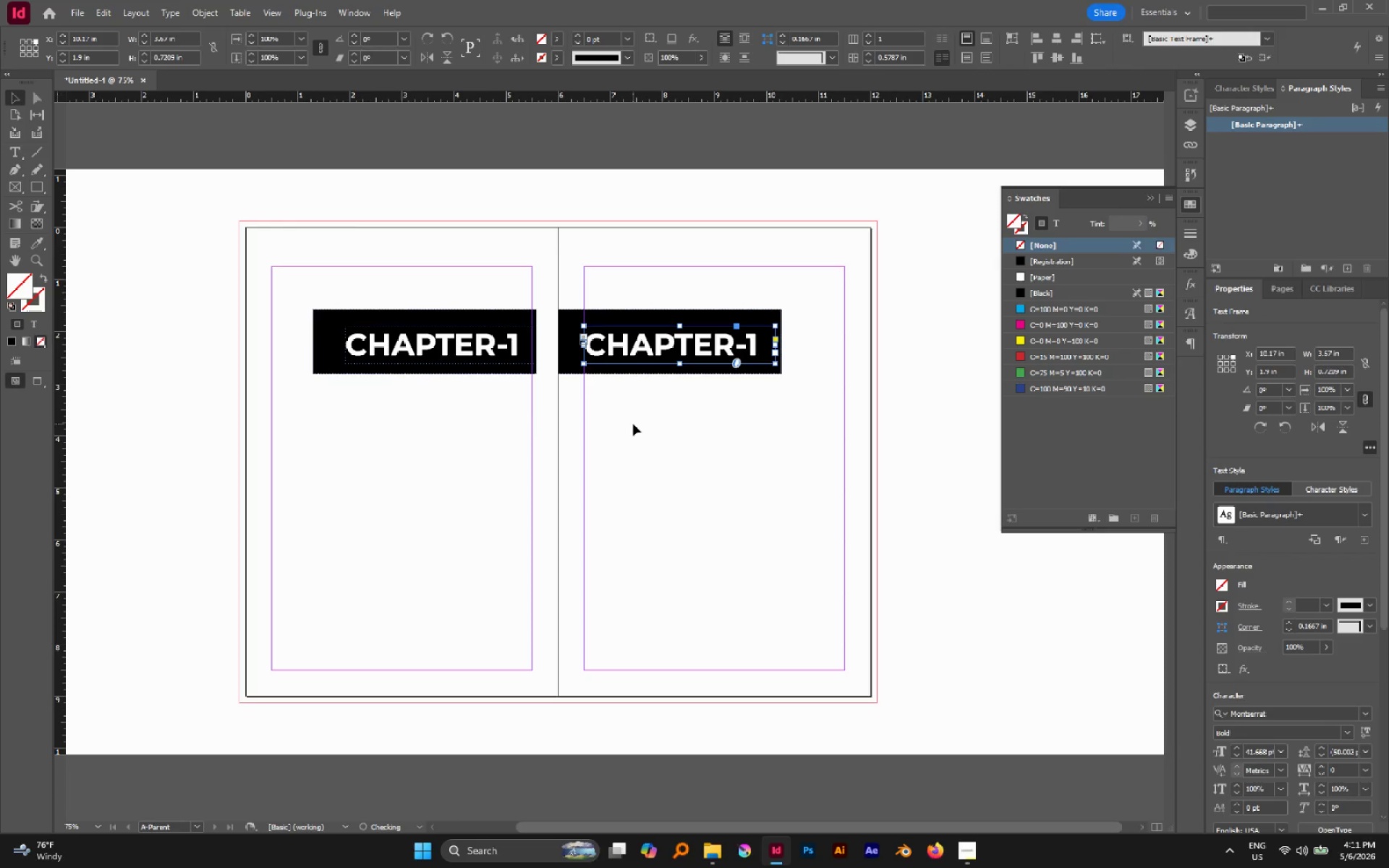 
hold_key(key=ShiftLeft, duration=1.42)
 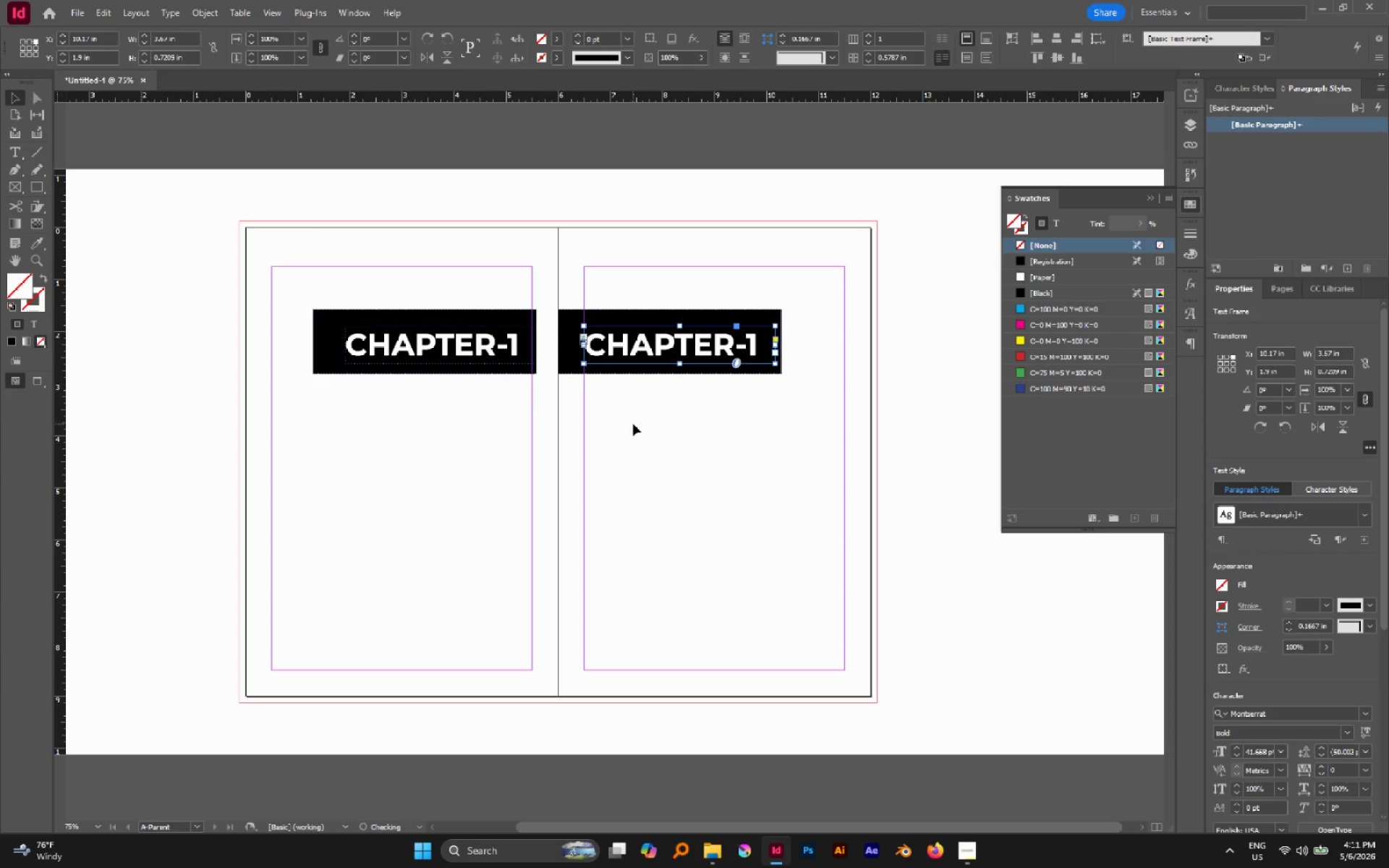 
left_click([633, 424])
 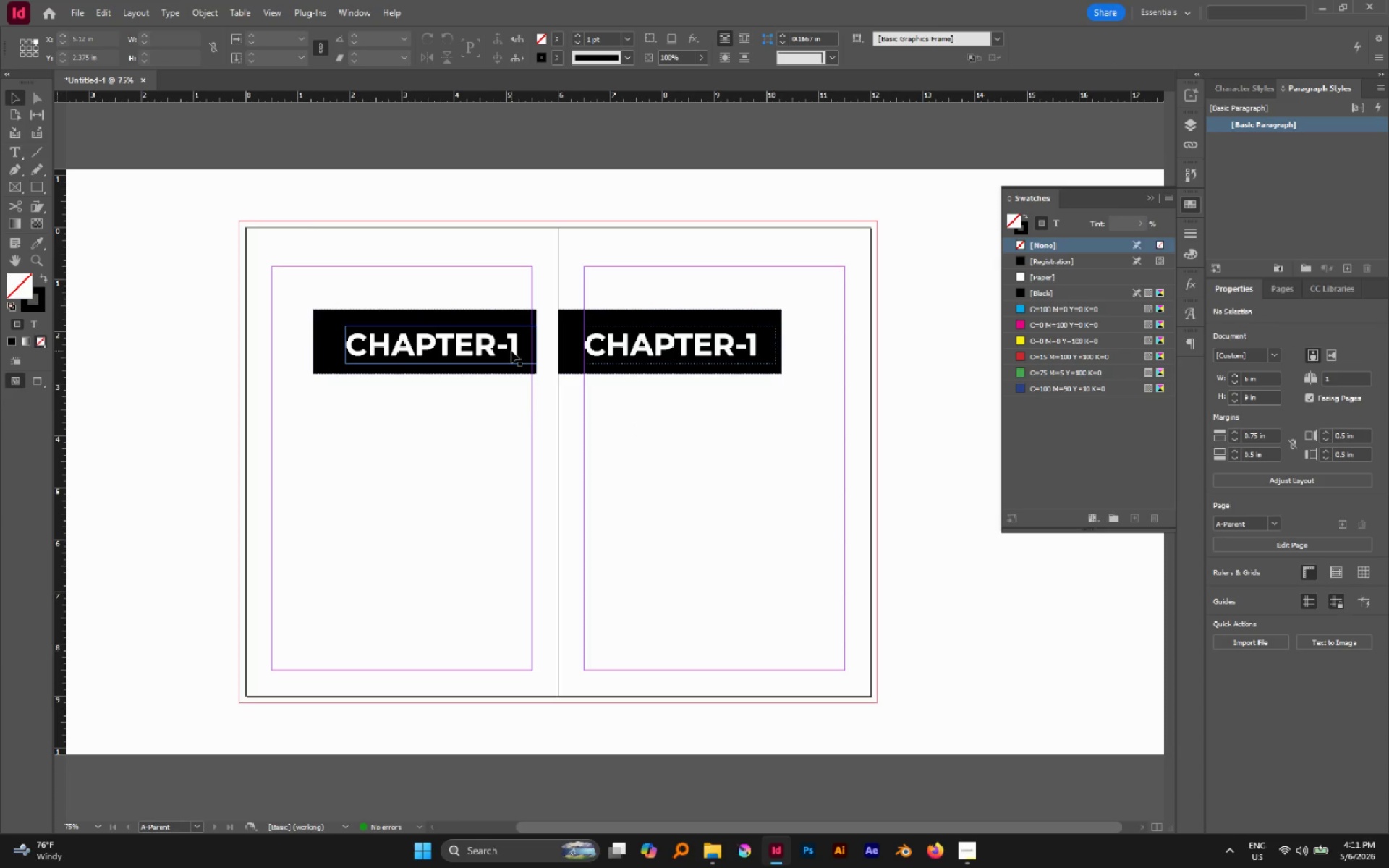 
left_click([513, 349])
 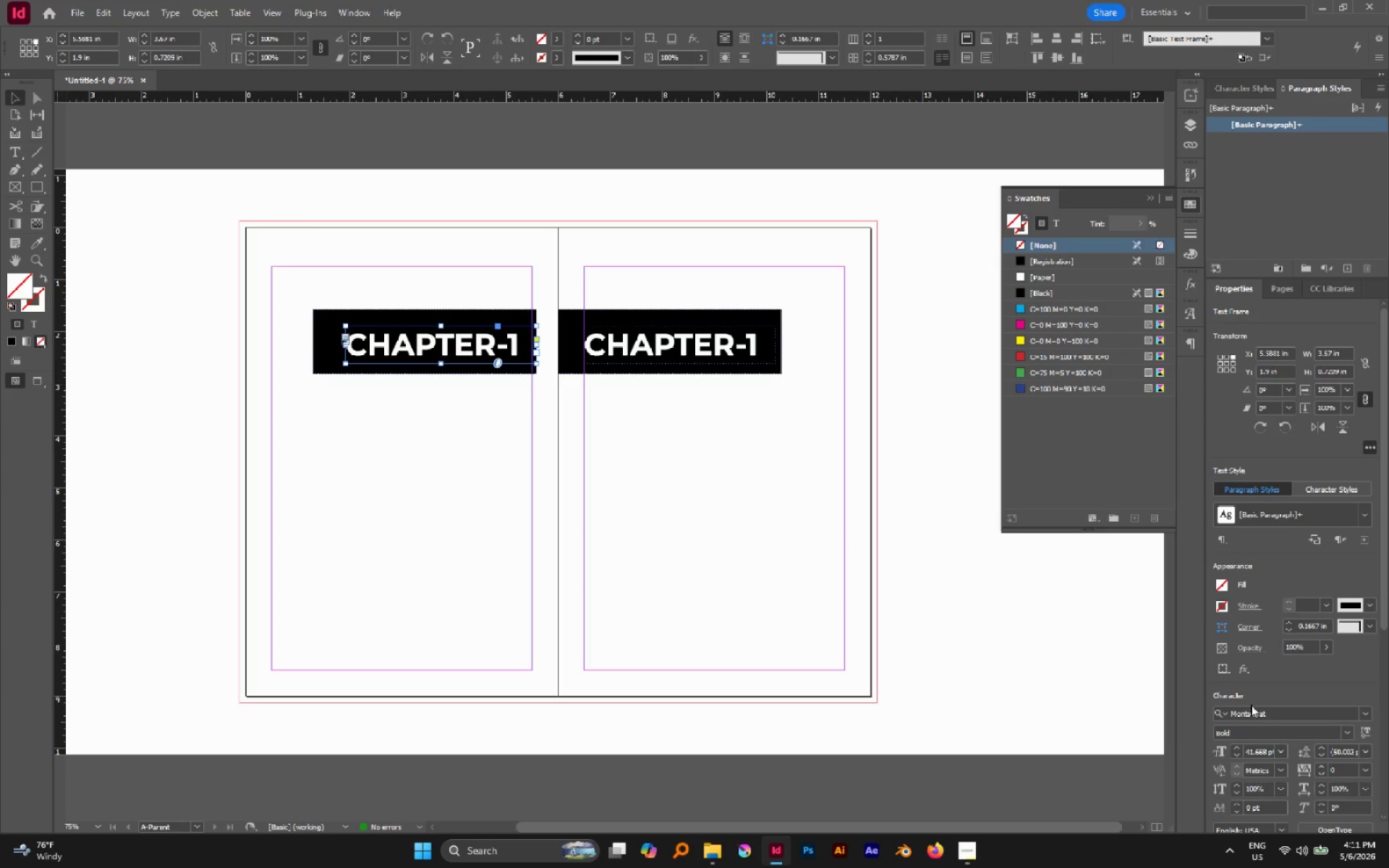 
scroll: coordinate [1243, 820], scroll_direction: down, amount: 7.0
 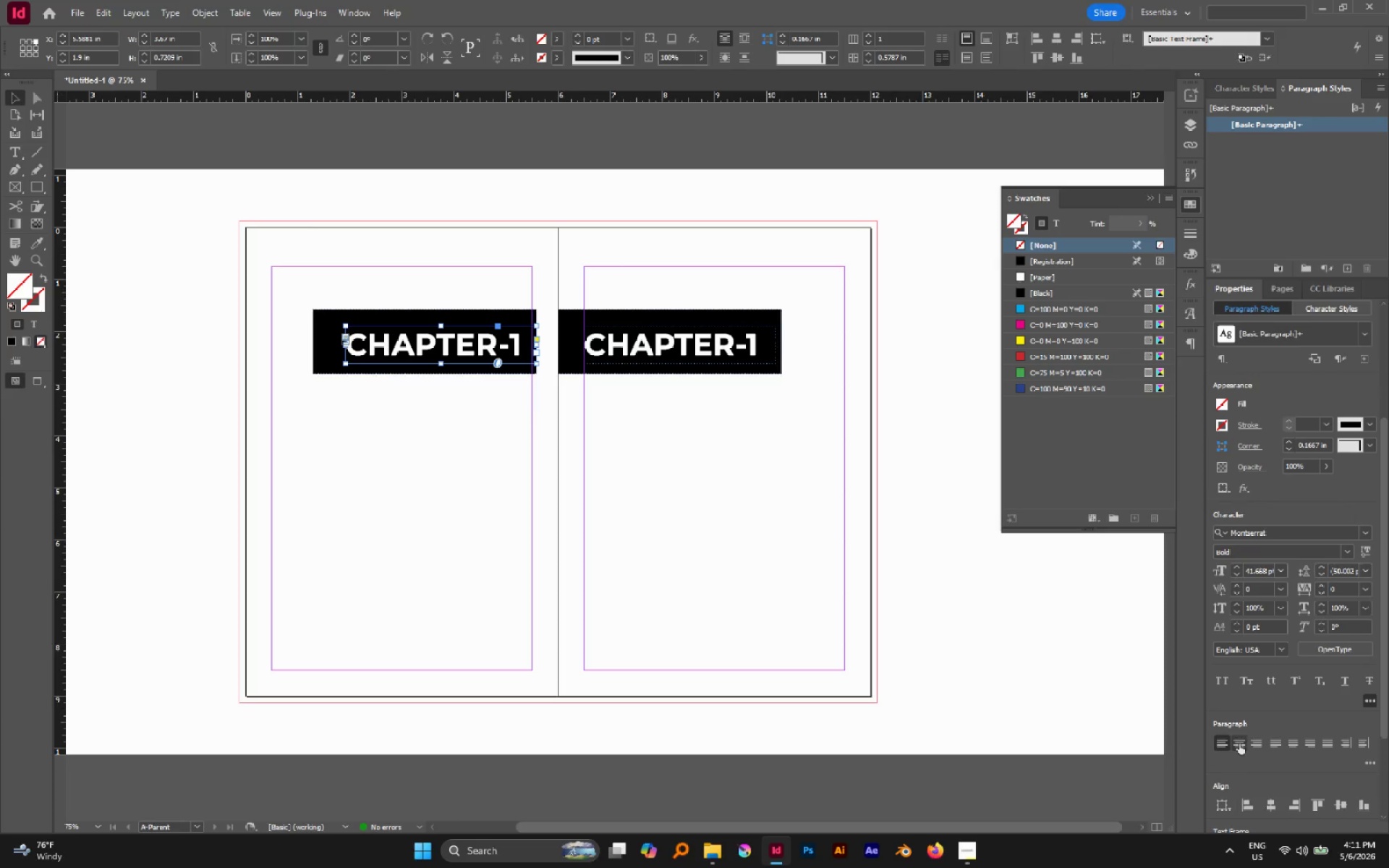 
left_click([1257, 741])
 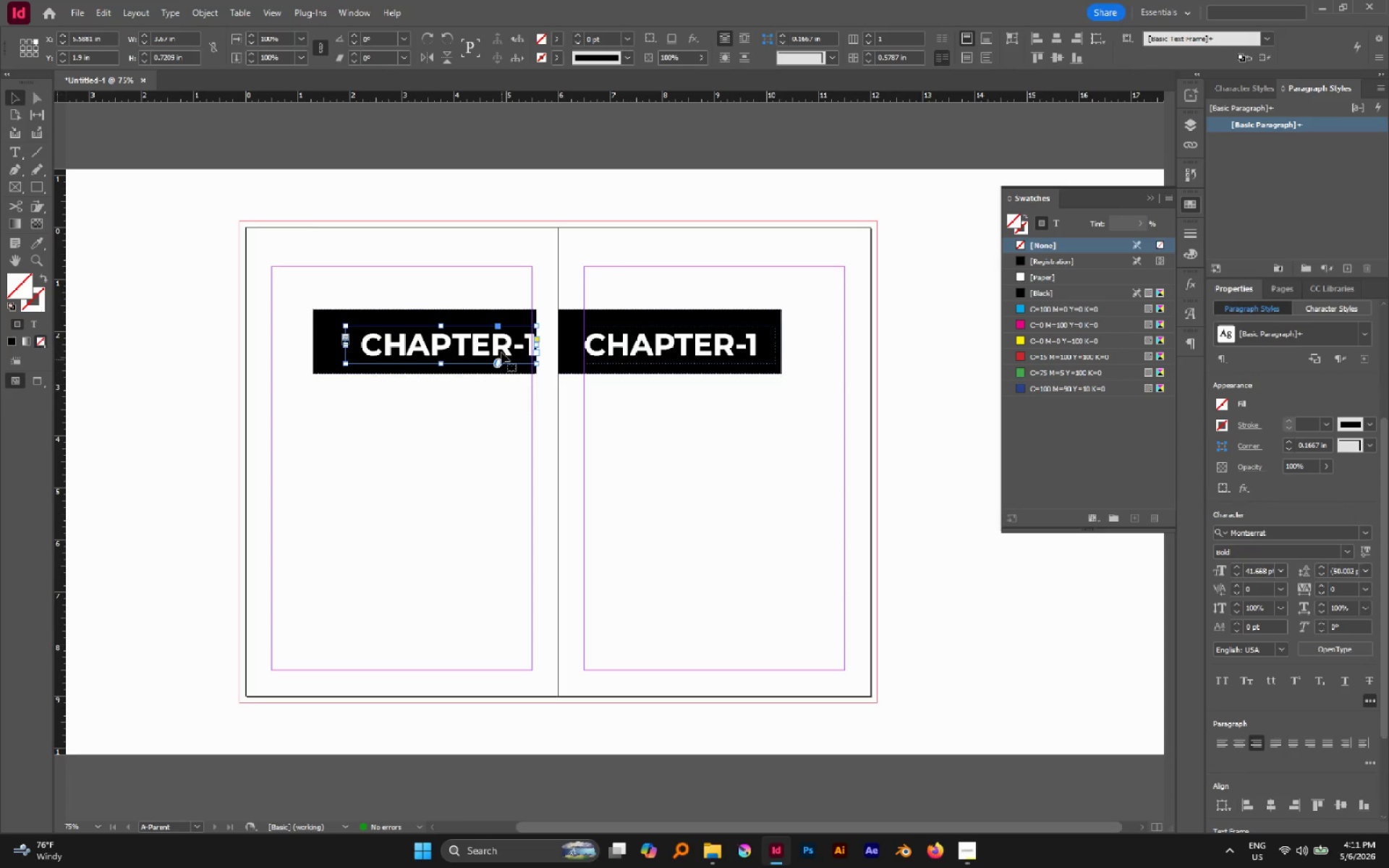 
hold_key(key=AltLeft, duration=0.75)
scroll: coordinate [509, 347], scroll_direction: up, amount: 6.0
 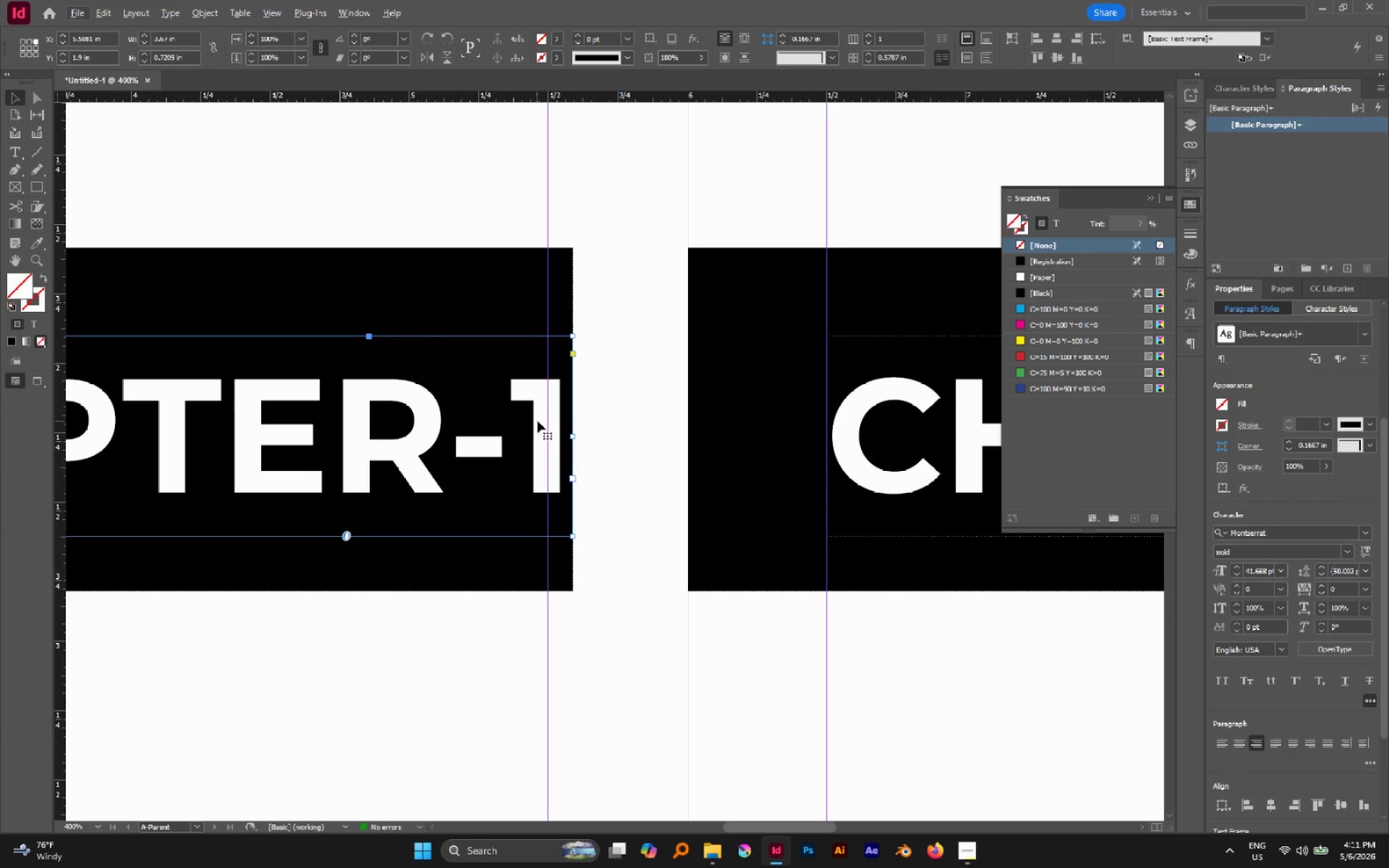 
left_click_drag(start_coordinate=[538, 421], to_coordinate=[515, 423])
 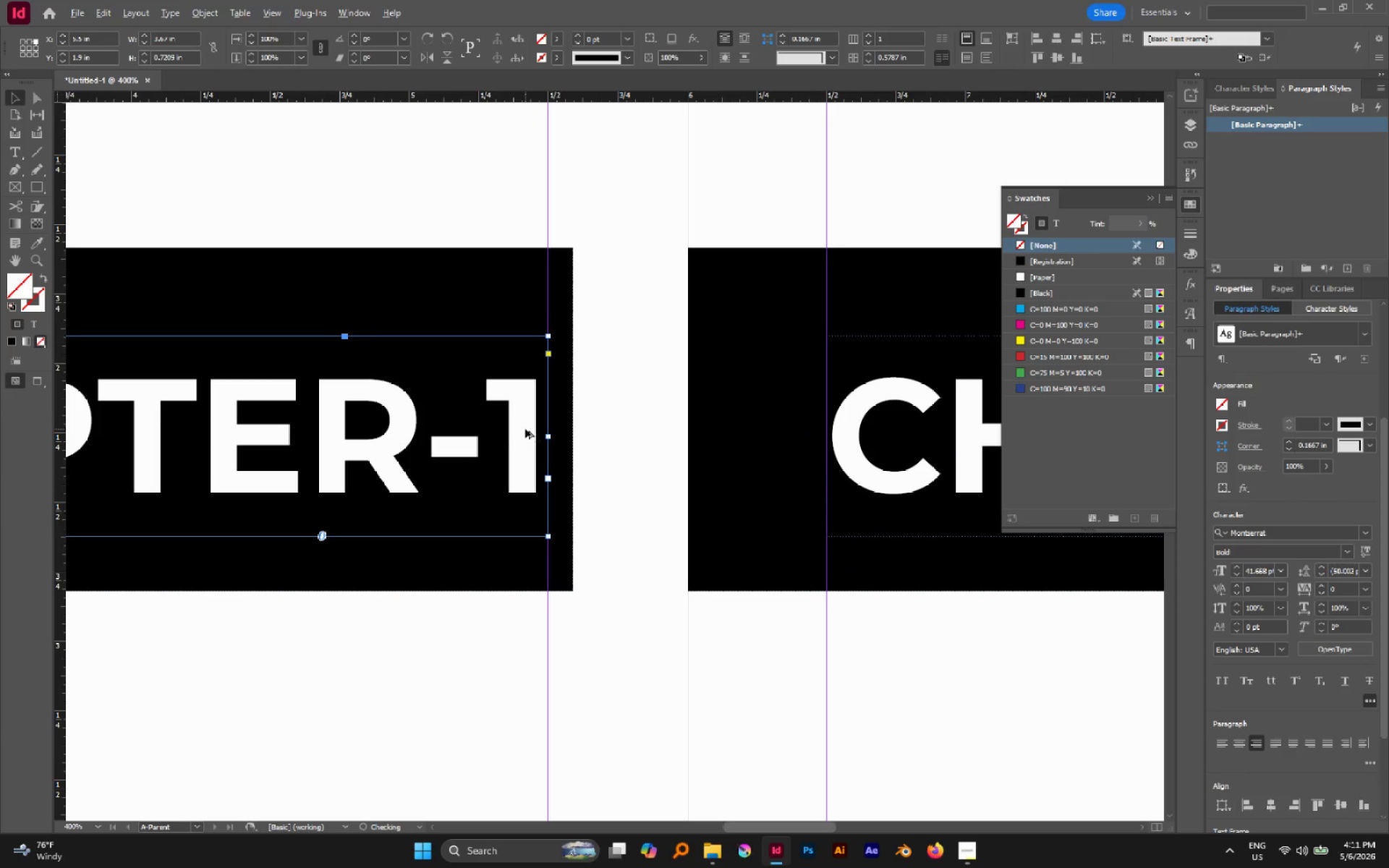 
hold_key(key=ShiftLeft, duration=0.92)
 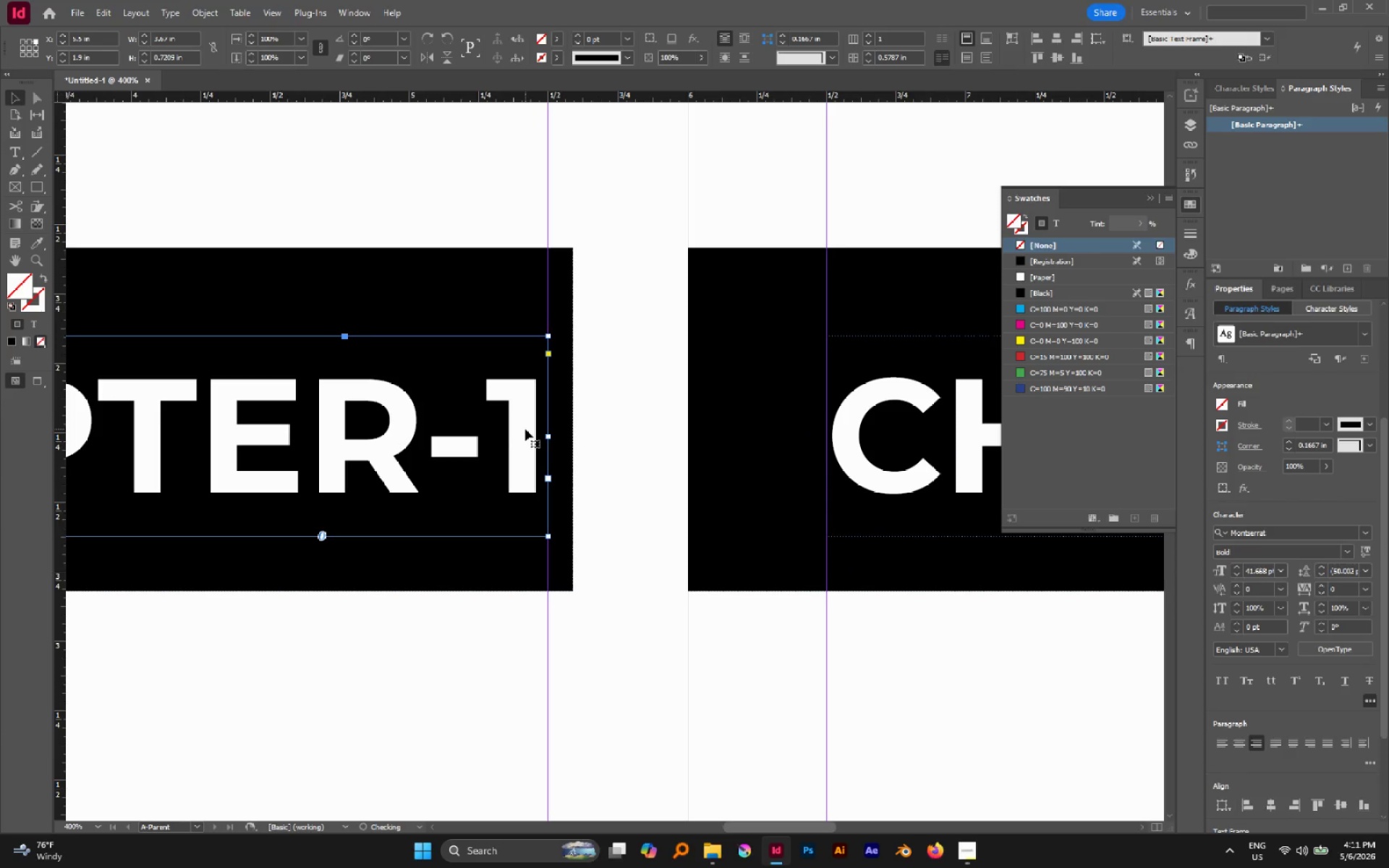 
hold_key(key=AltLeft, duration=0.86)
scroll: coordinate [529, 435], scroll_direction: down, amount: 3.0
 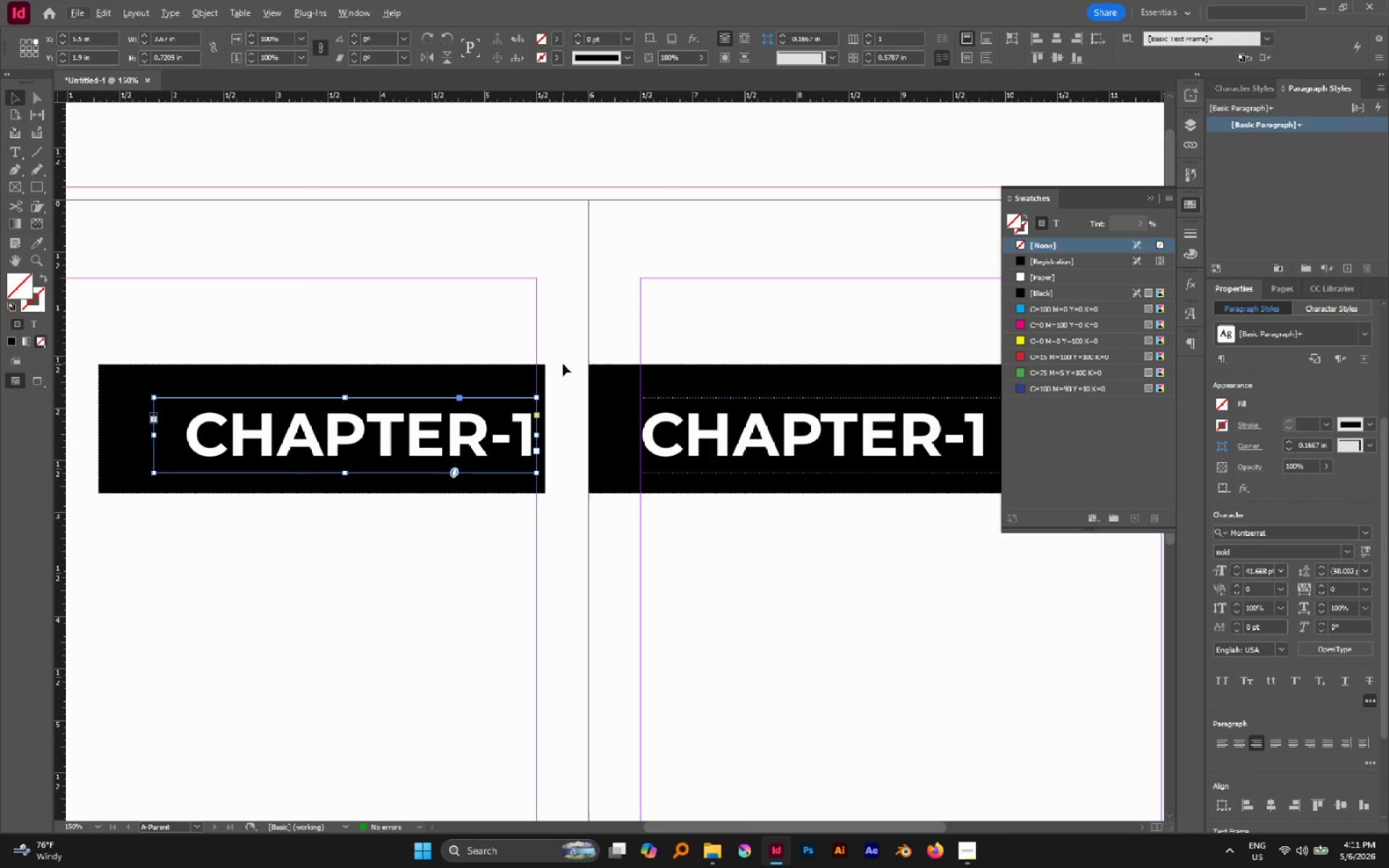 
left_click([564, 363])
 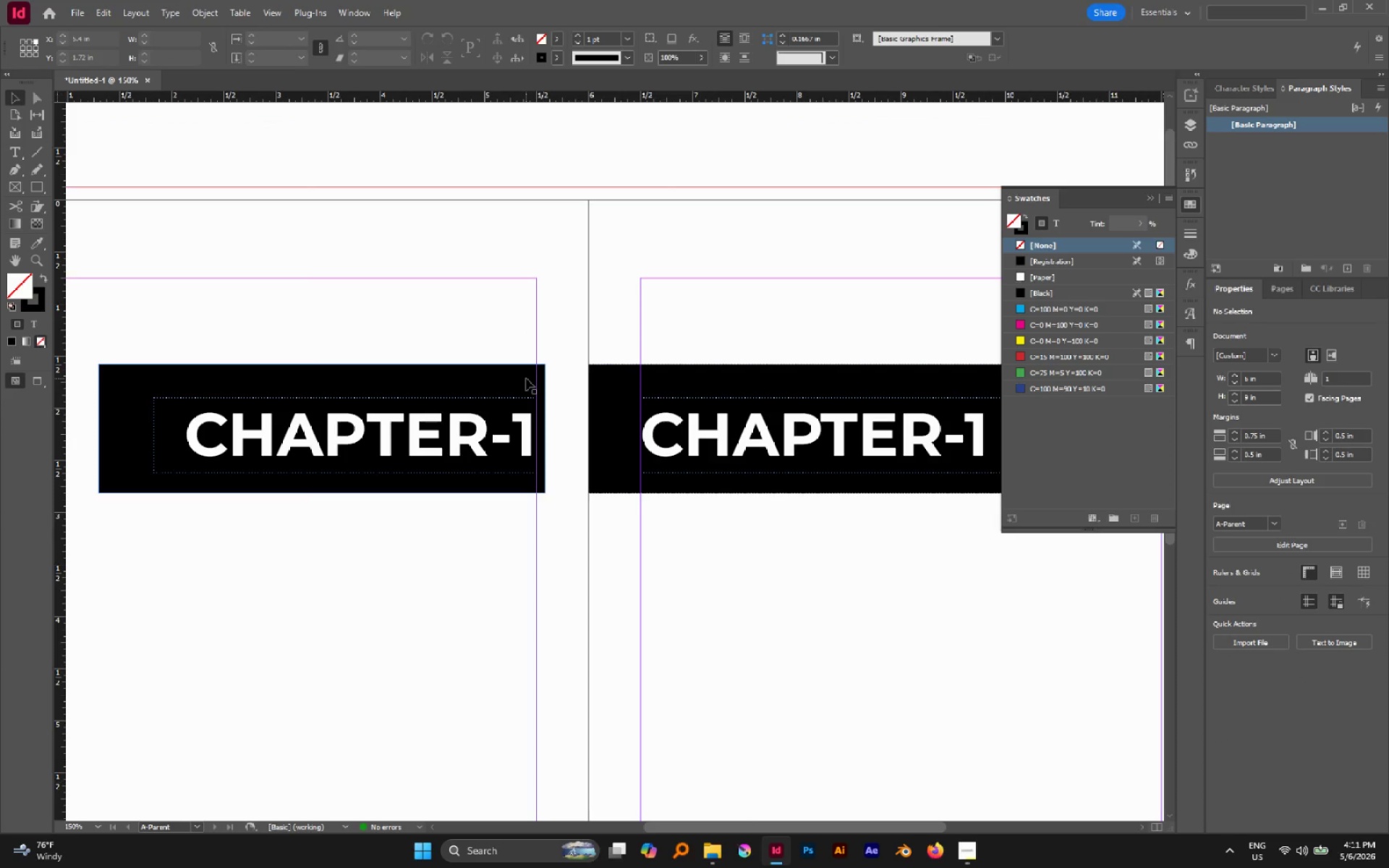 
hold_key(key=AltLeft, duration=0.36)
 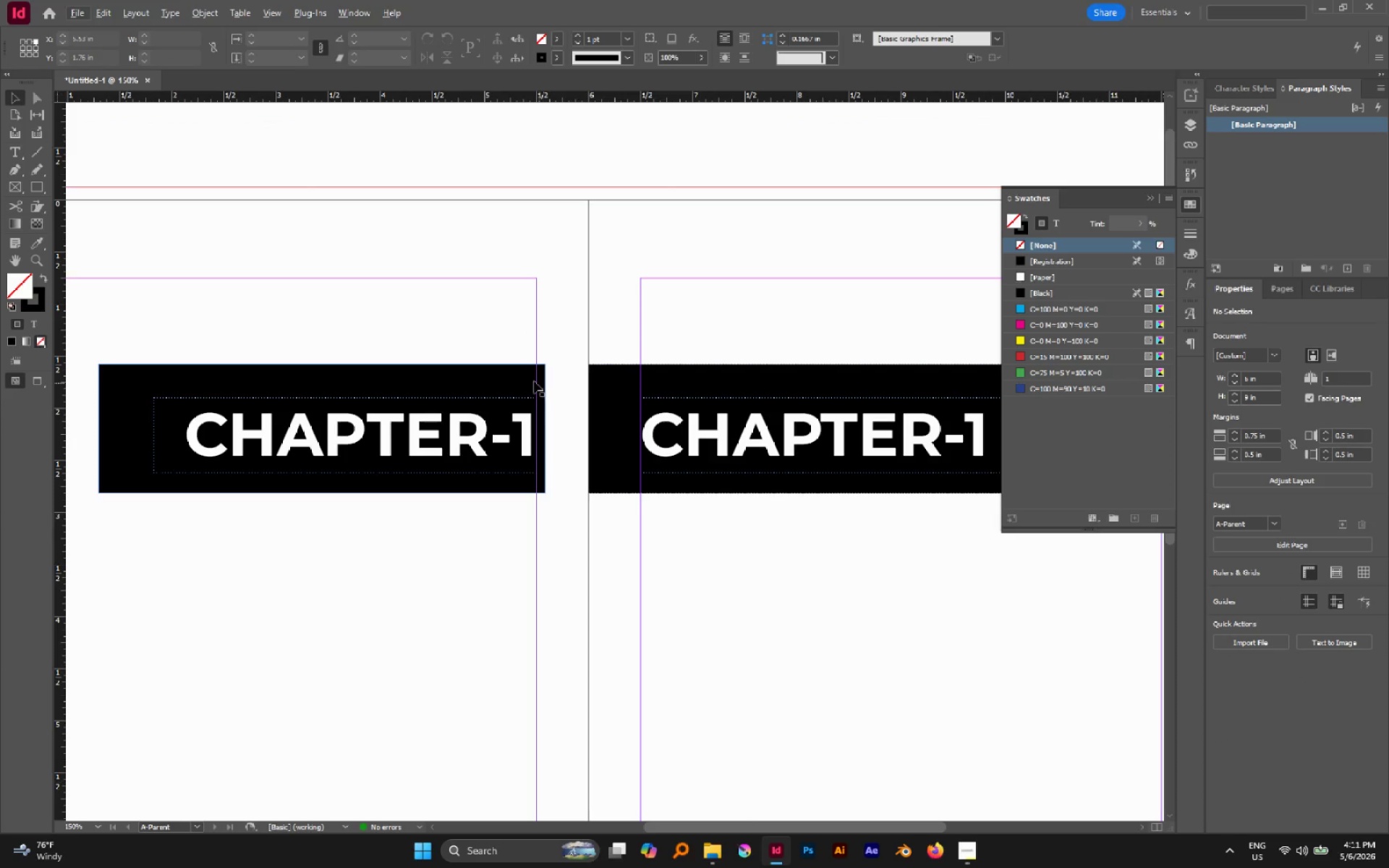 
left_click([534, 381])
 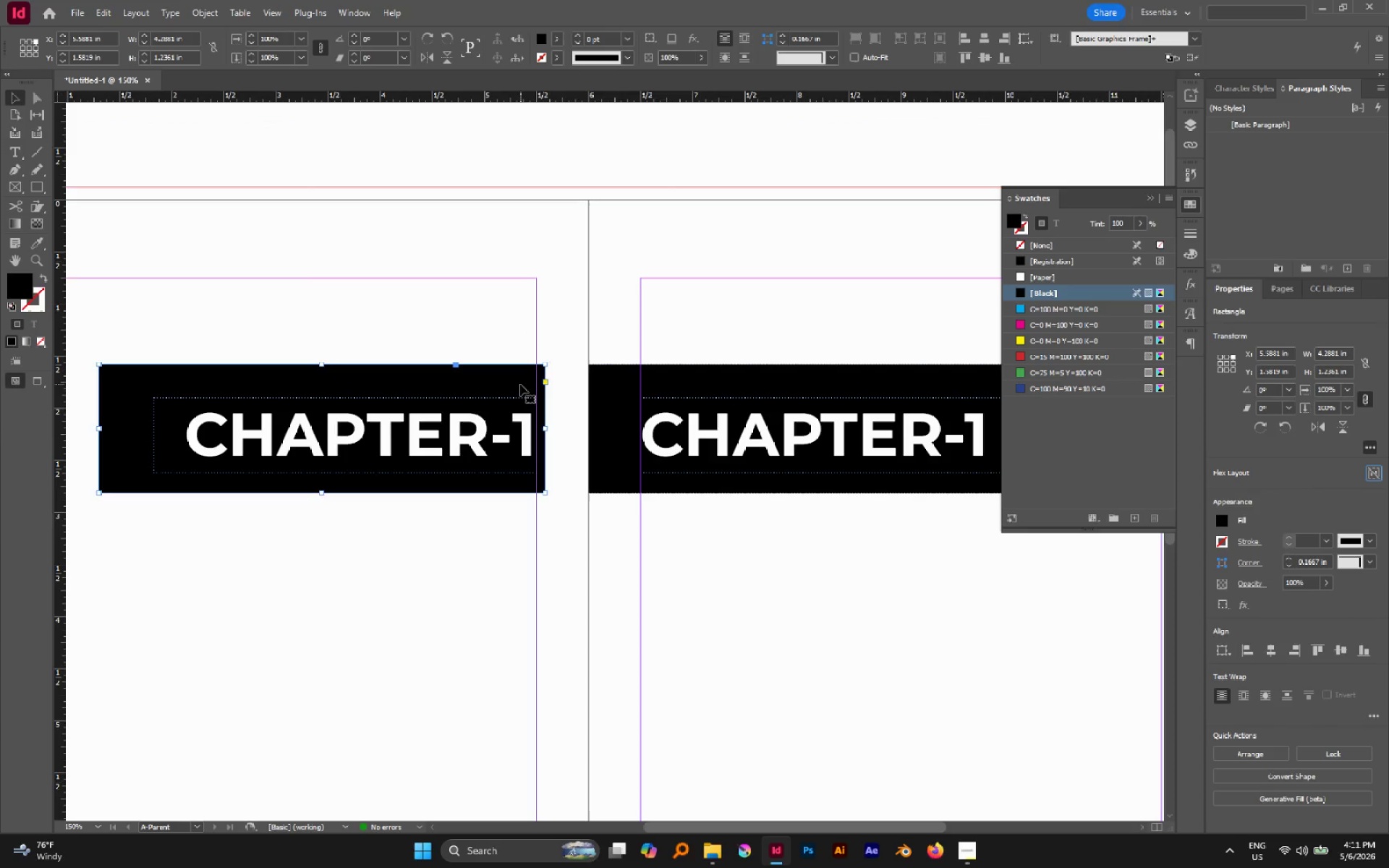 
left_click_drag(start_coordinate=[520, 384], to_coordinate=[563, 390])
 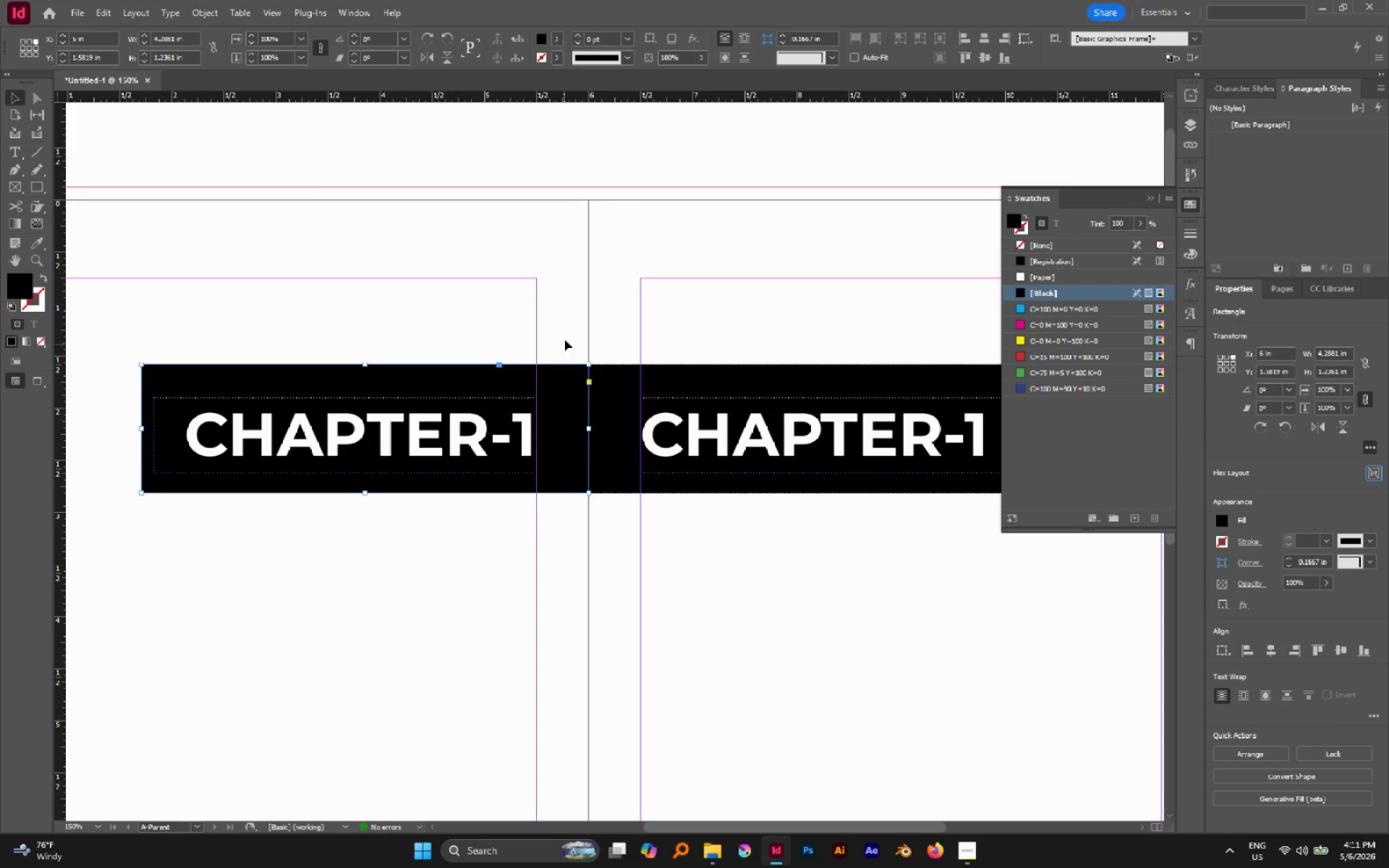 
hold_key(key=ShiftLeft, duration=1.45)
 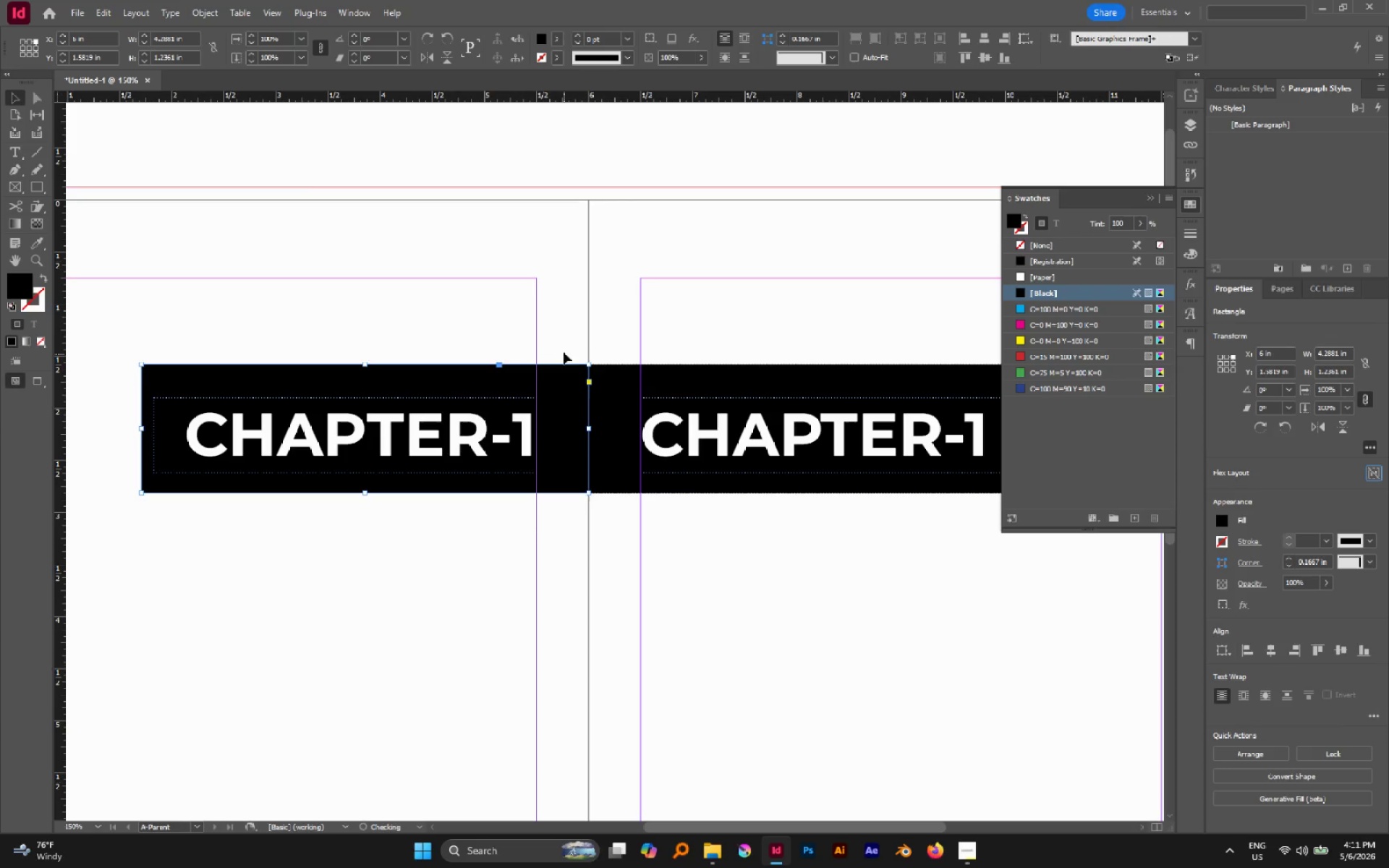 
left_click([565, 339])
 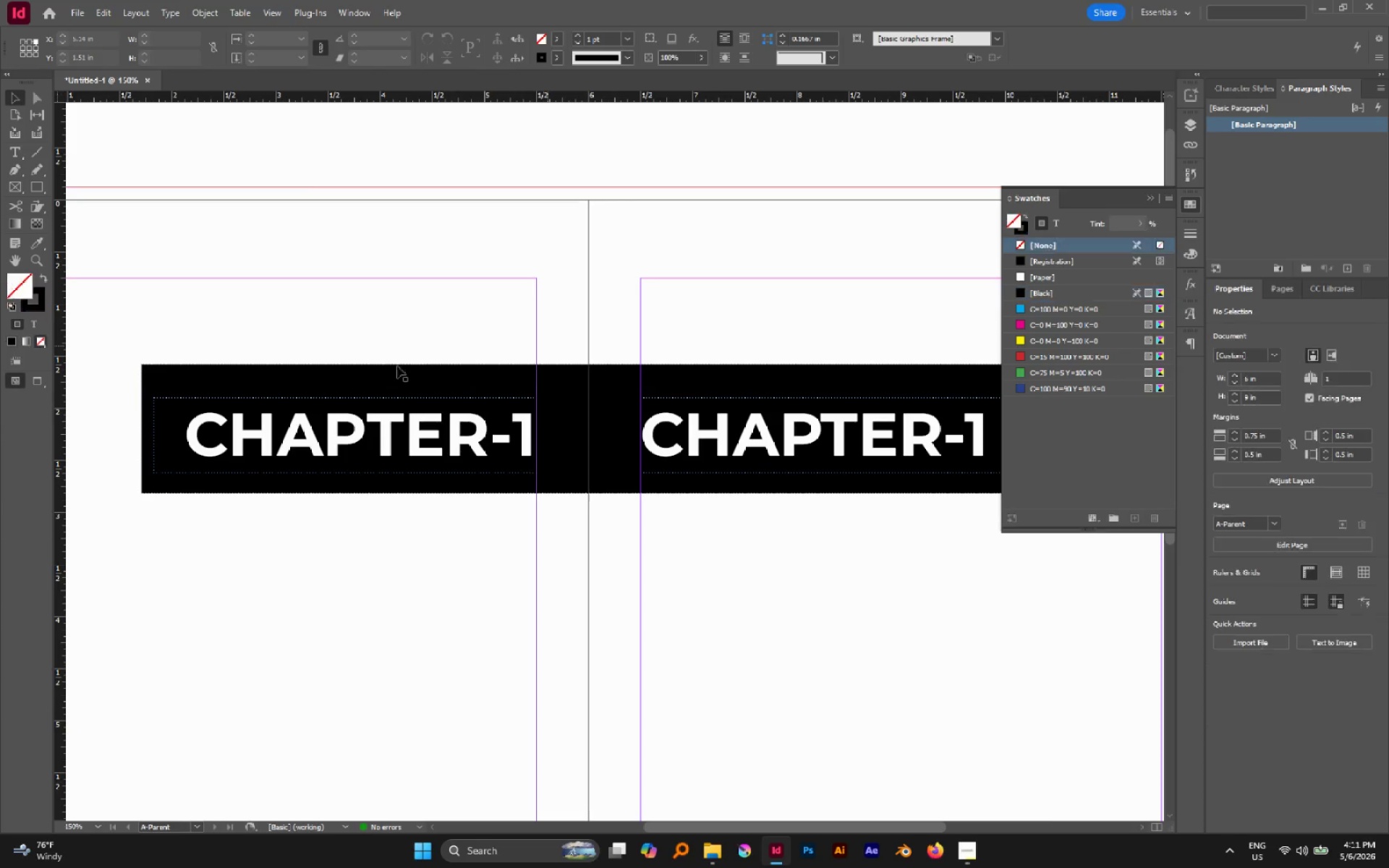 
hold_key(key=AltLeft, duration=2.08)
scroll: coordinate [360, 366], scroll_direction: up, amount: 1.0
 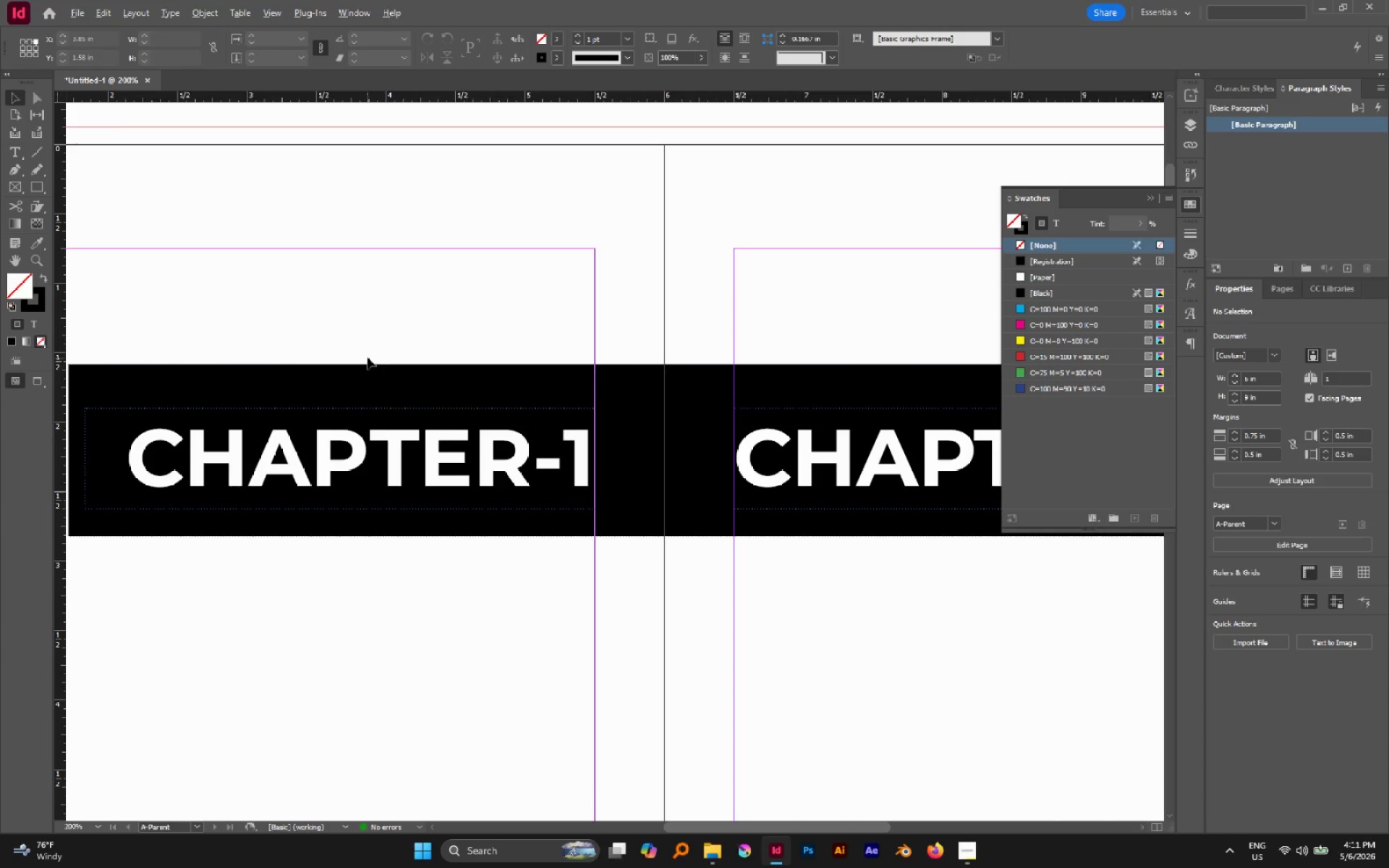 
scroll: coordinate [368, 357], scroll_direction: down, amount: 1.0
 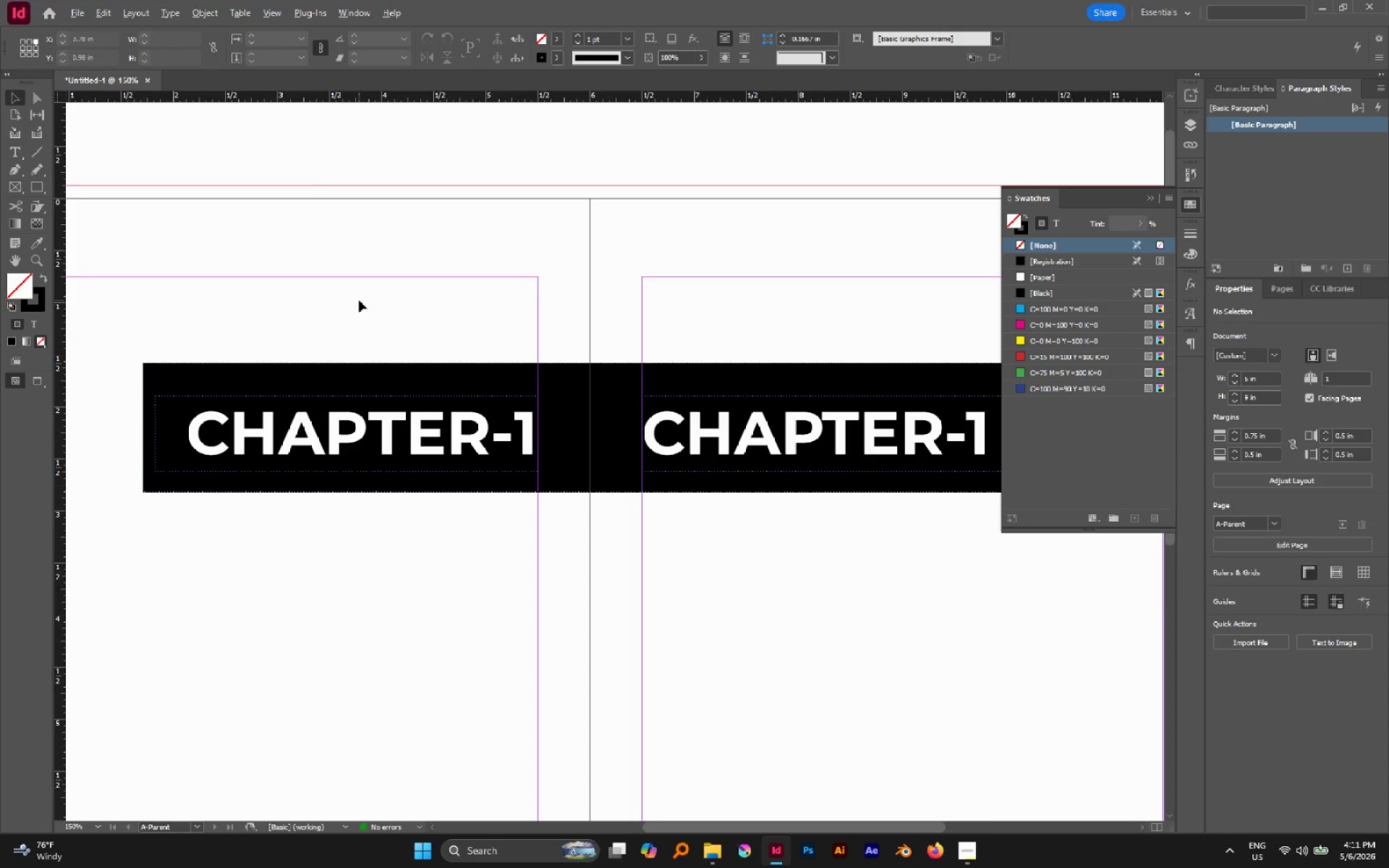 
scroll: coordinate [359, 300], scroll_direction: none, amount: 0.0
 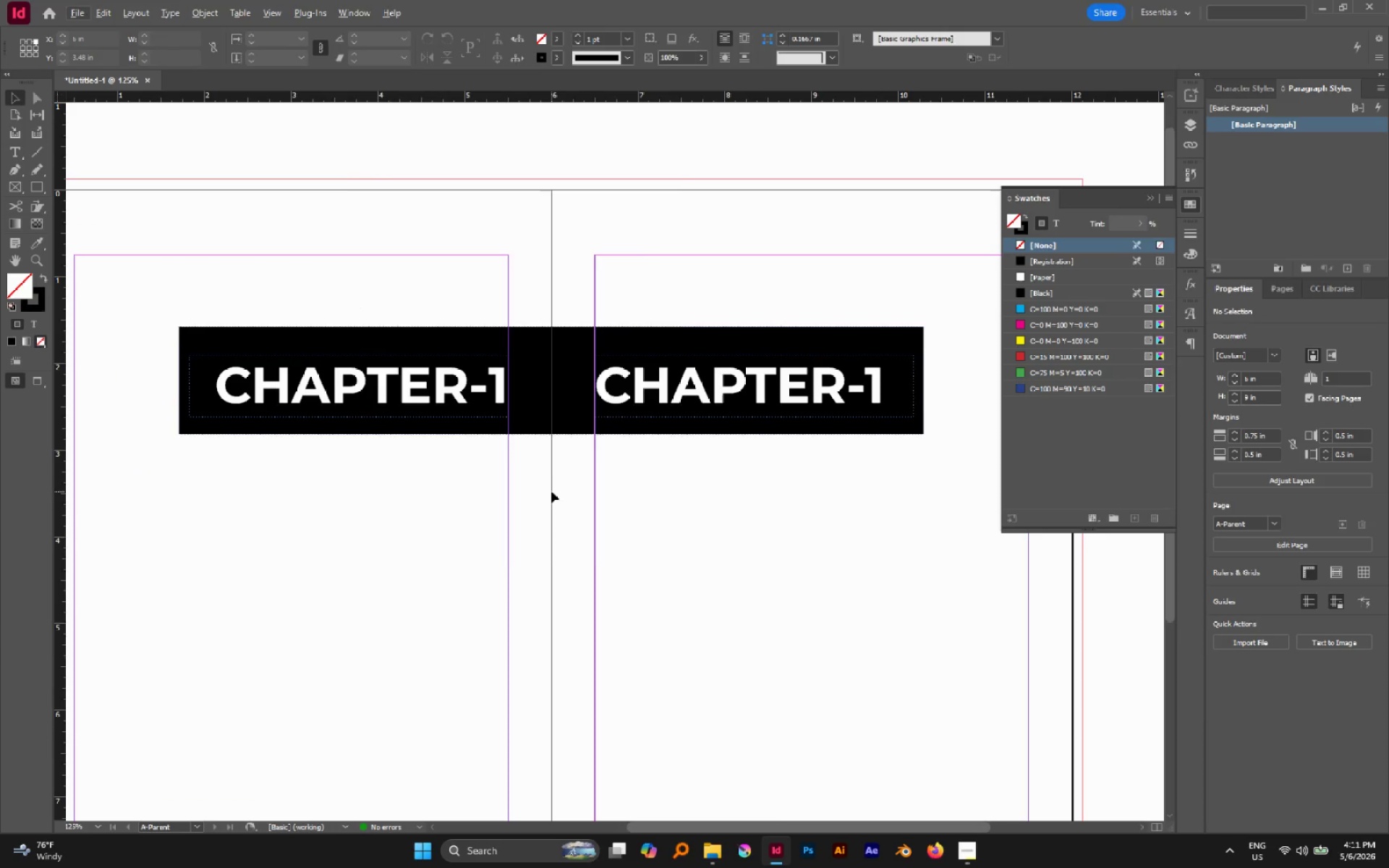 
key(W)
 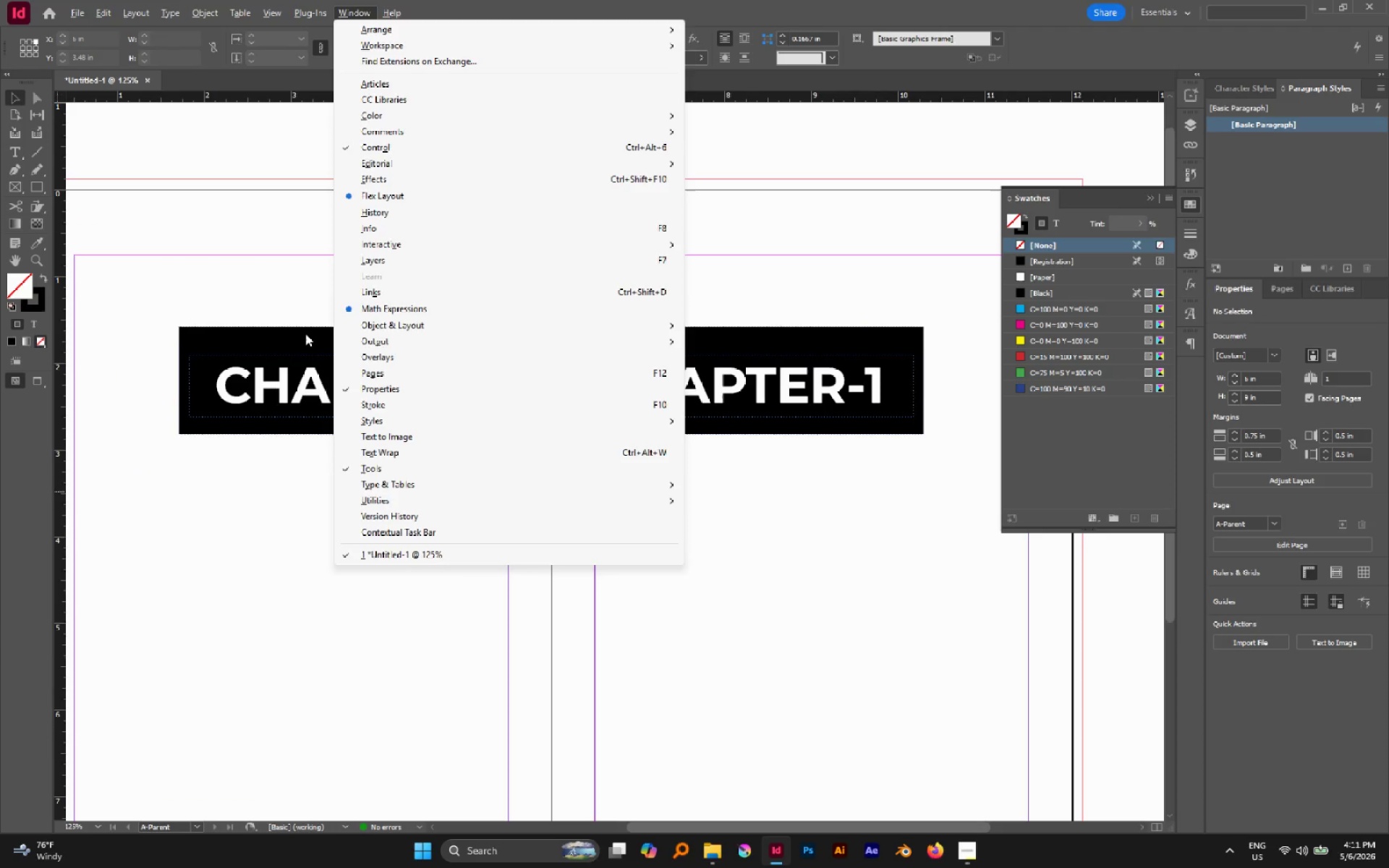 
left_click([299, 323])
 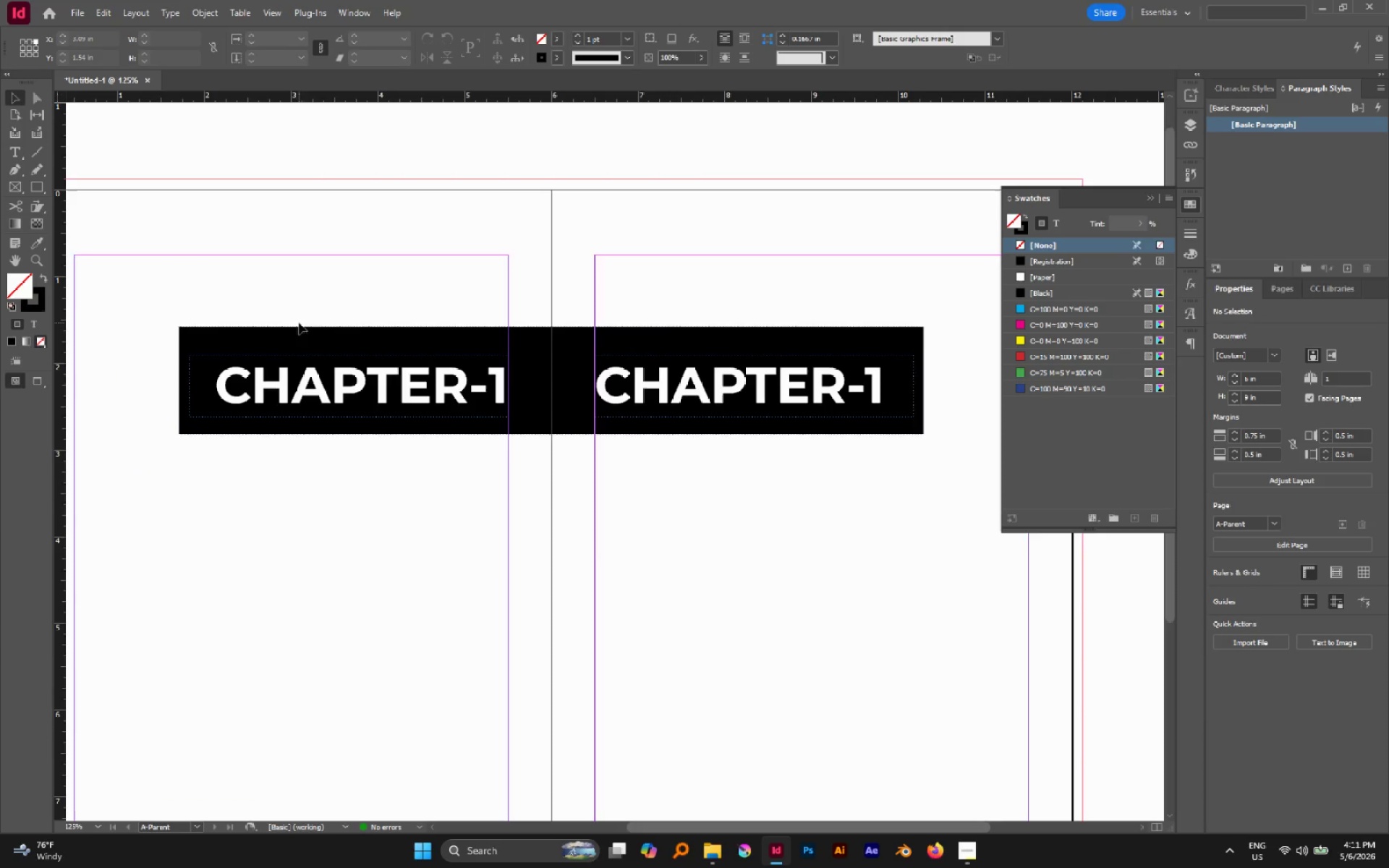 
key(W)
 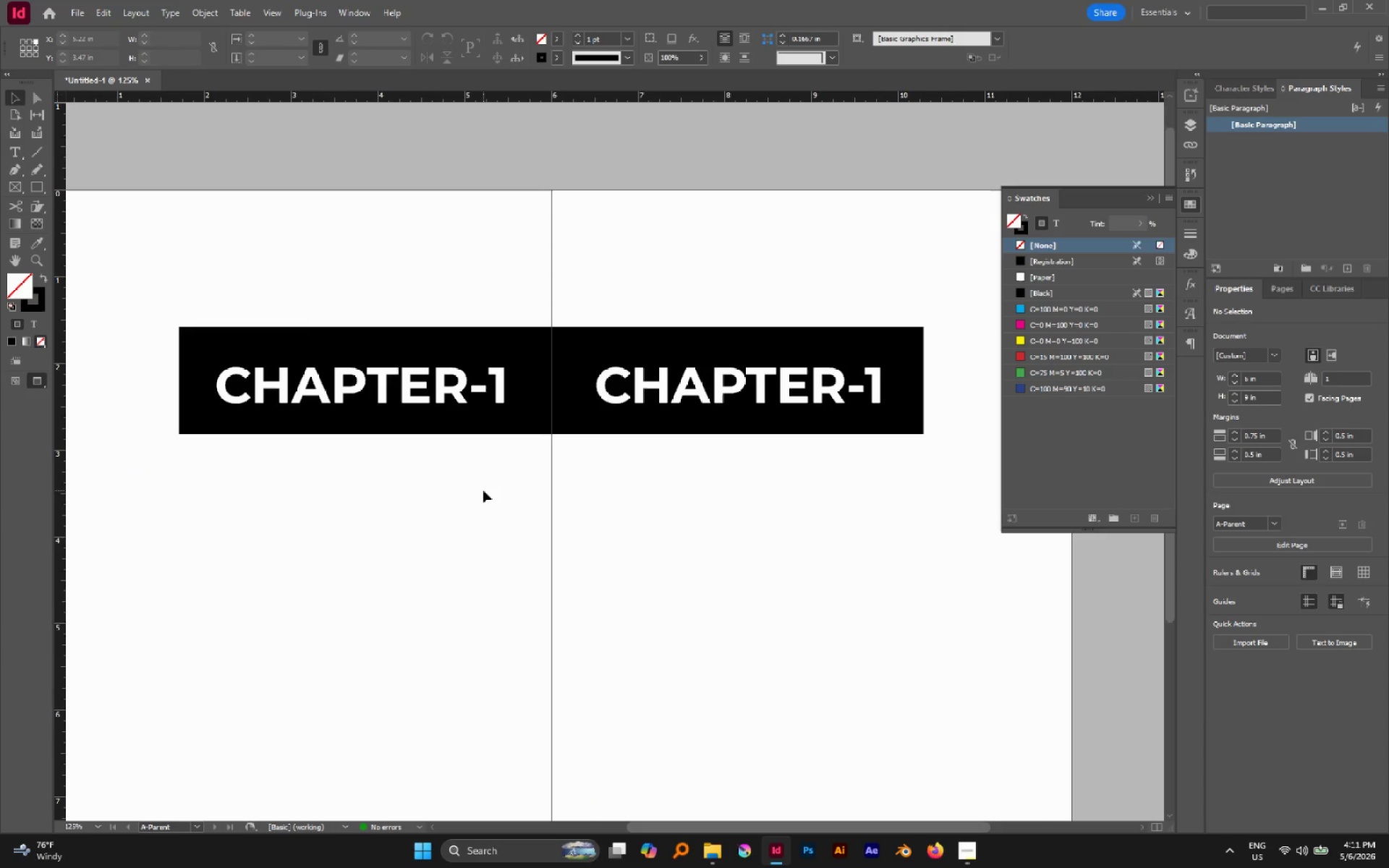 
hold_key(key=AltLeft, duration=0.77)
scroll: coordinate [483, 491], scroll_direction: down, amount: 2.0
 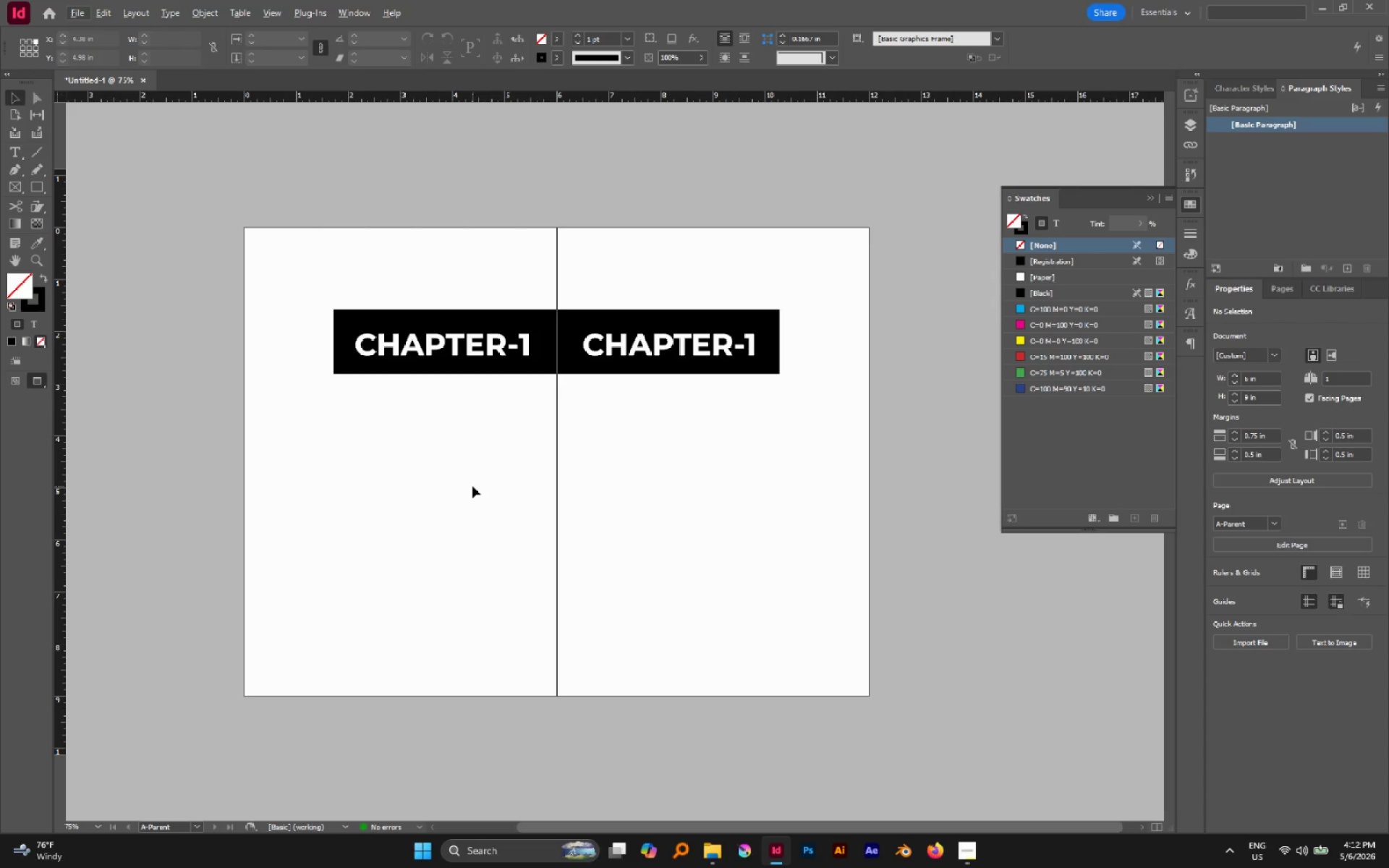 
wait(31.93)
 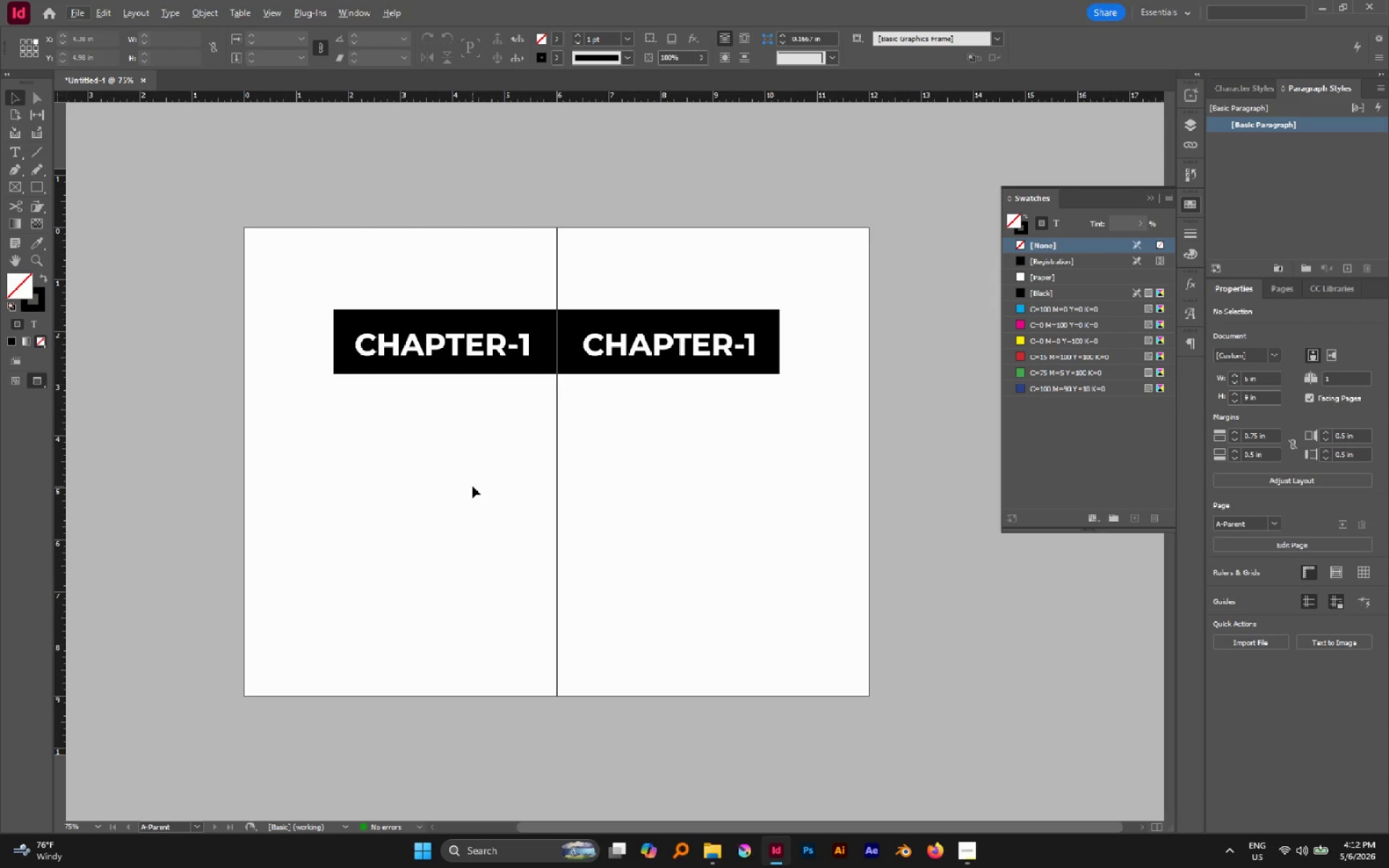 
key(W)
 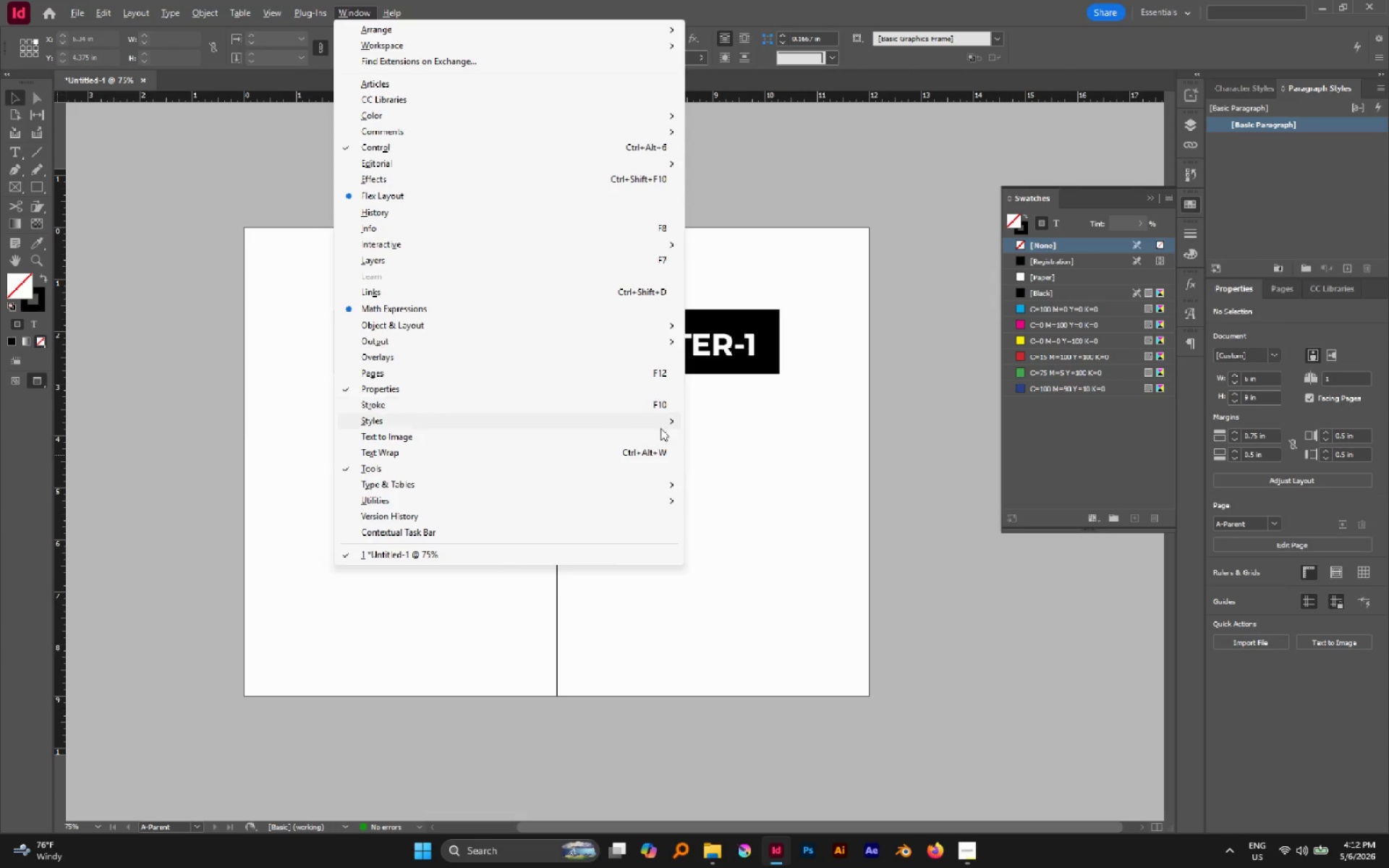 
left_click([755, 466])
 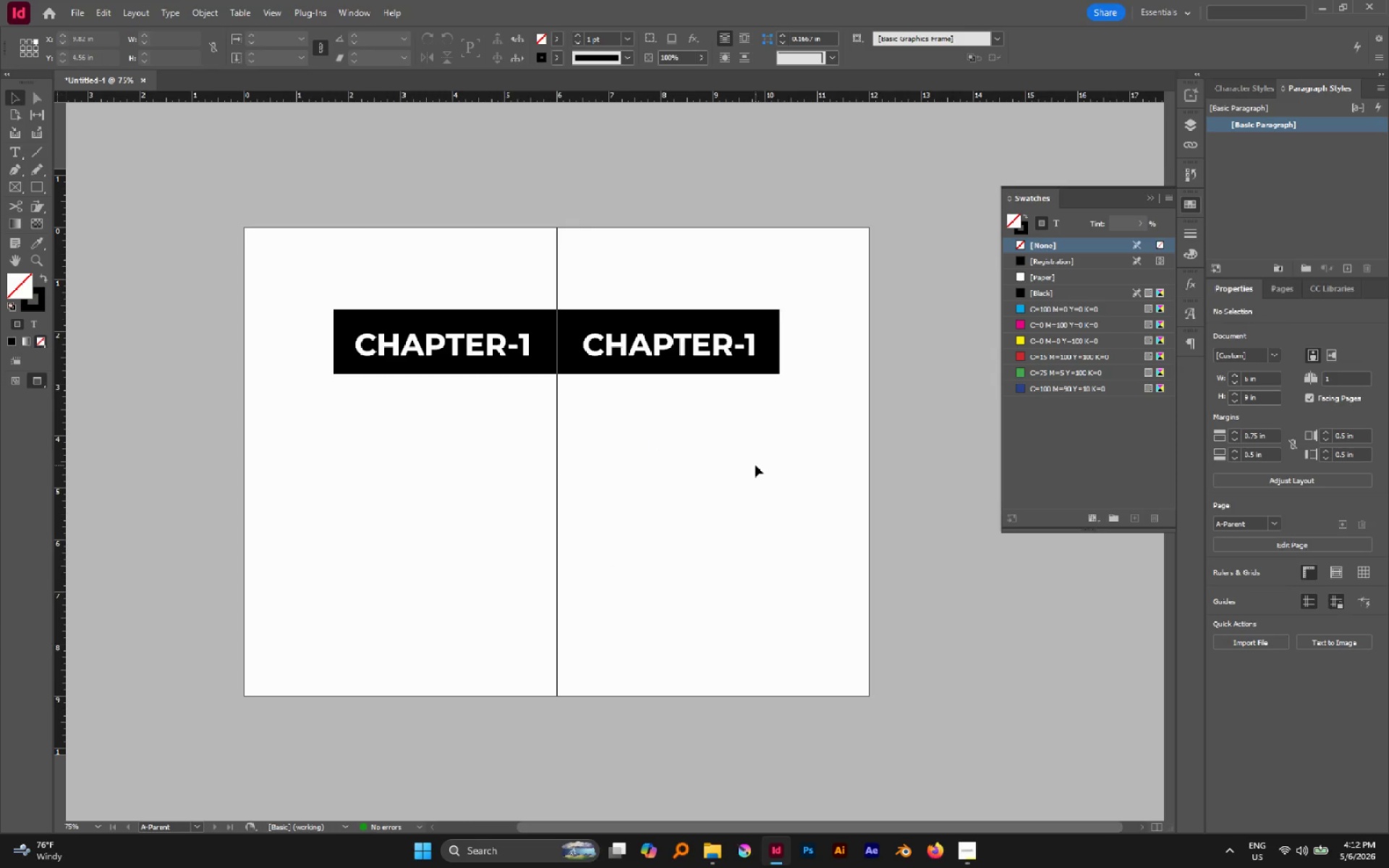 
key(W)
 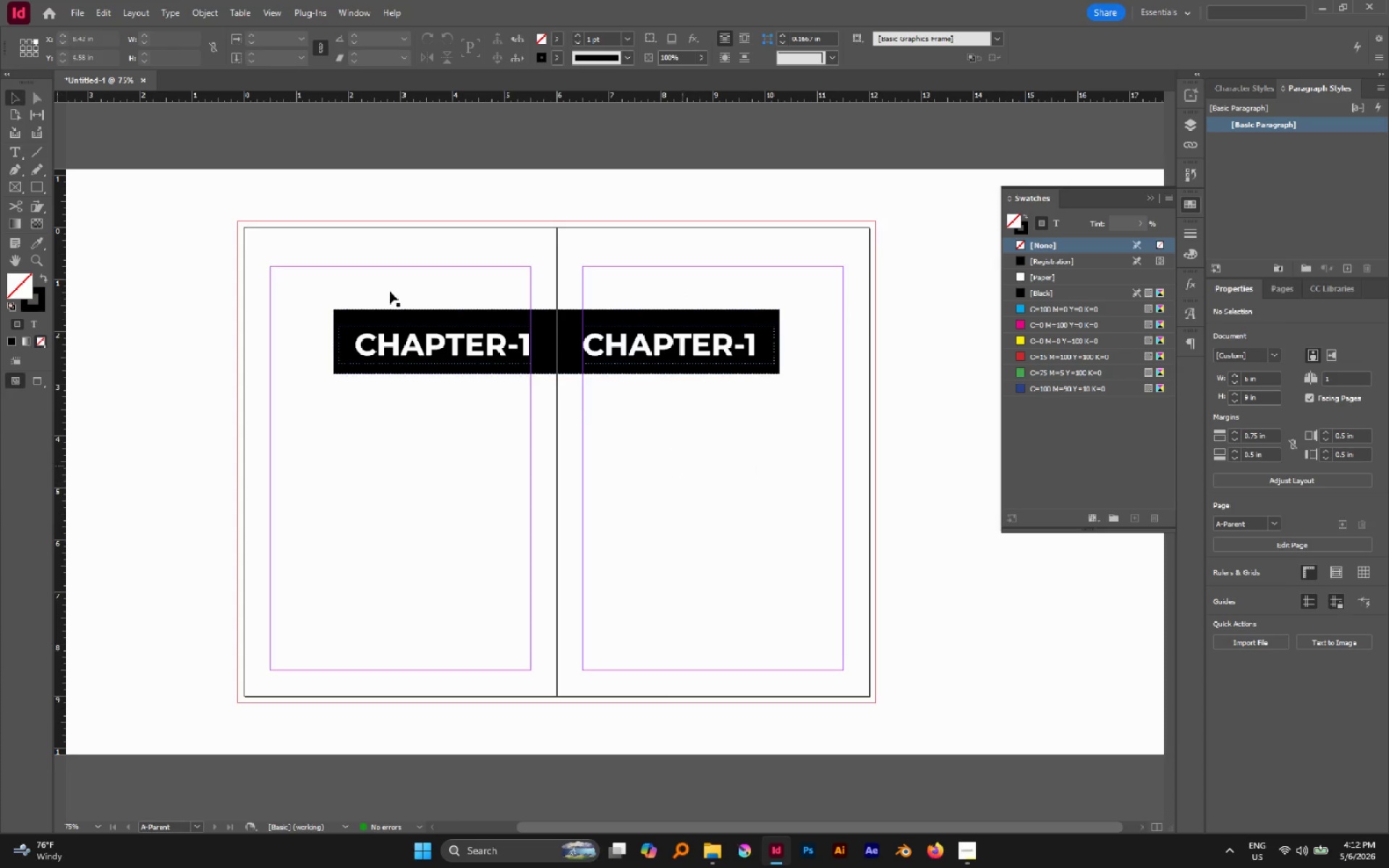 
left_click([20, 148])
 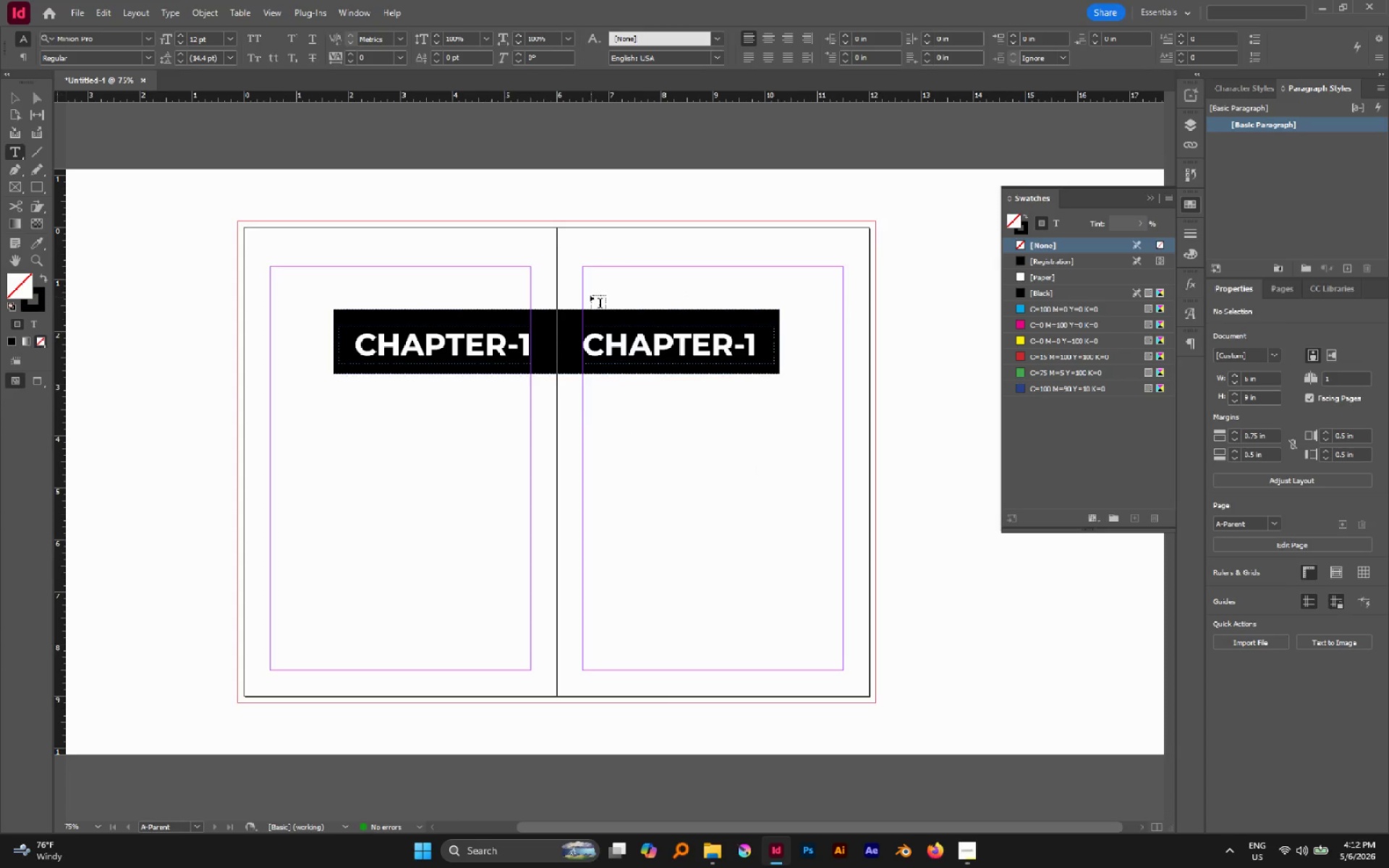 
left_click_drag(start_coordinate=[589, 293], to_coordinate=[841, 307])
 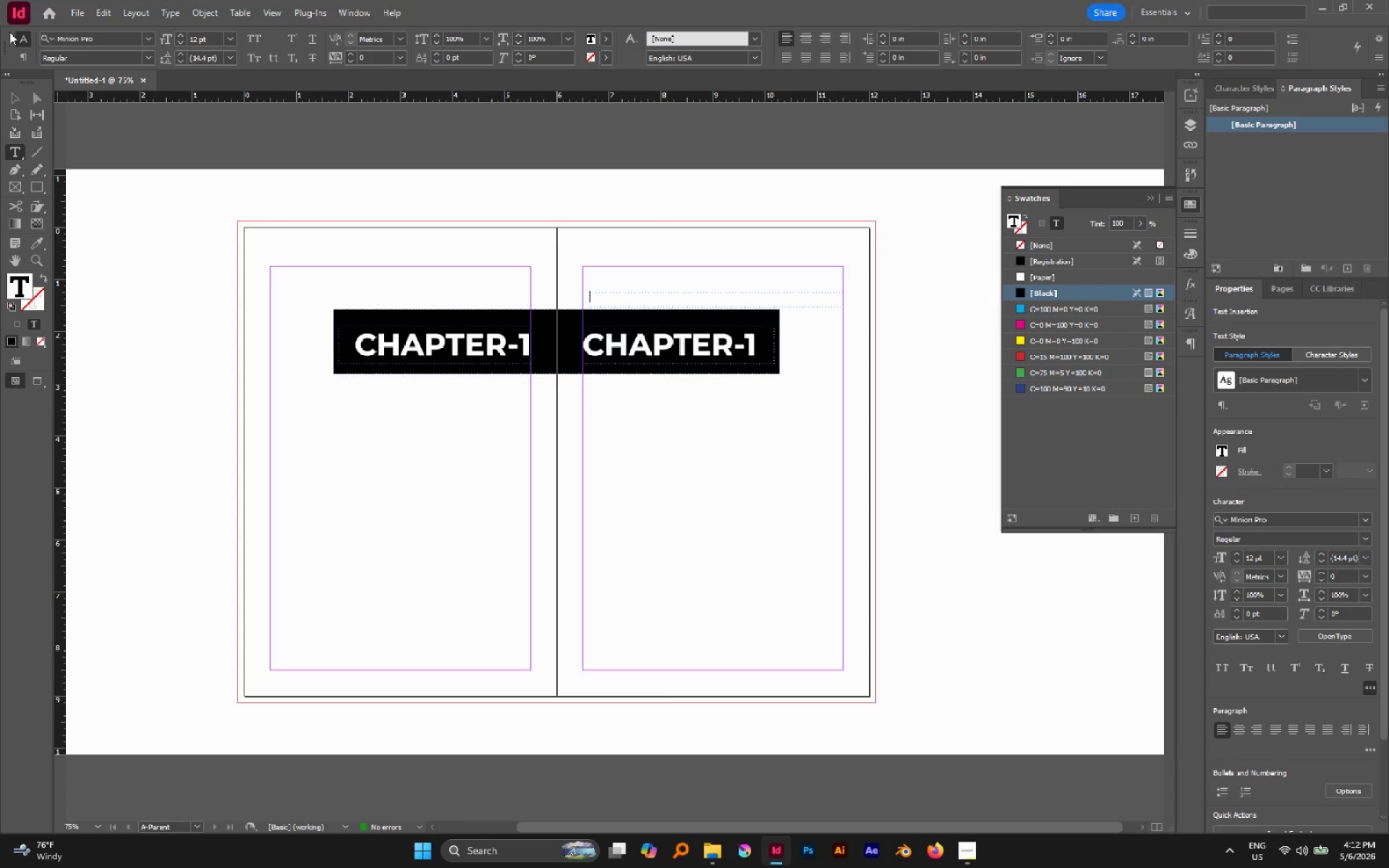 
wait(24.22)
 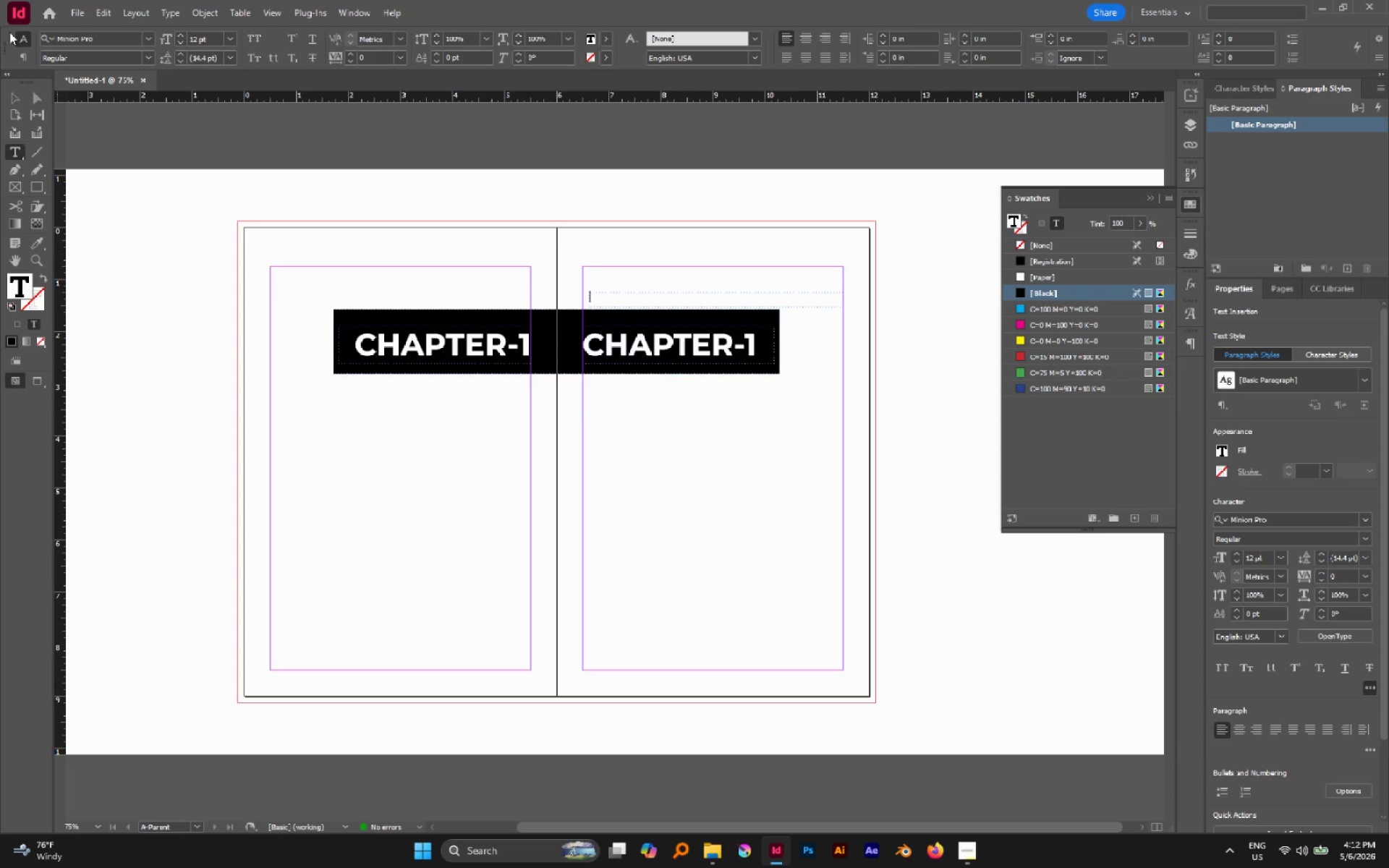 
left_click([966, 846])